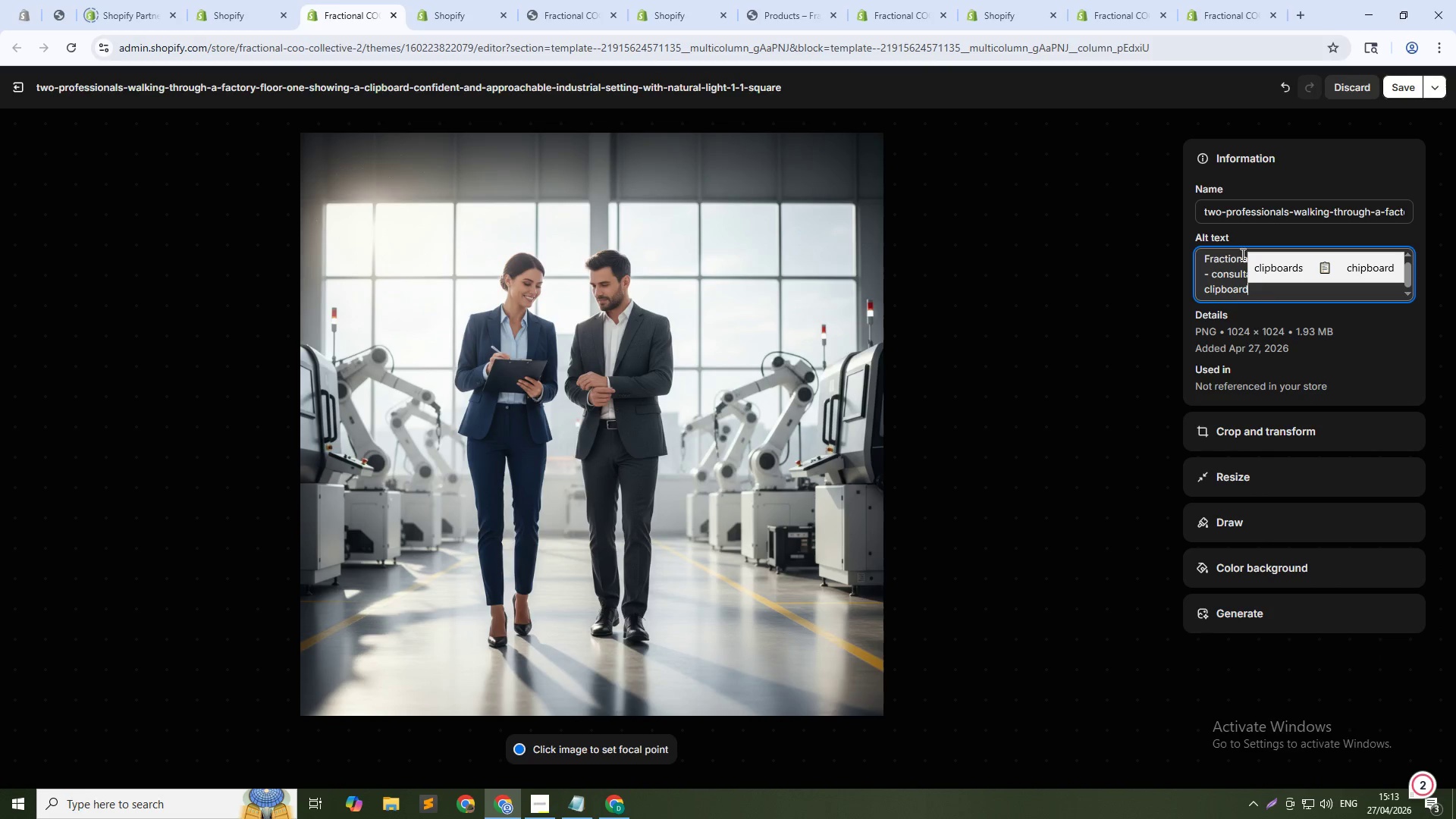 
left_click([1407, 83])
 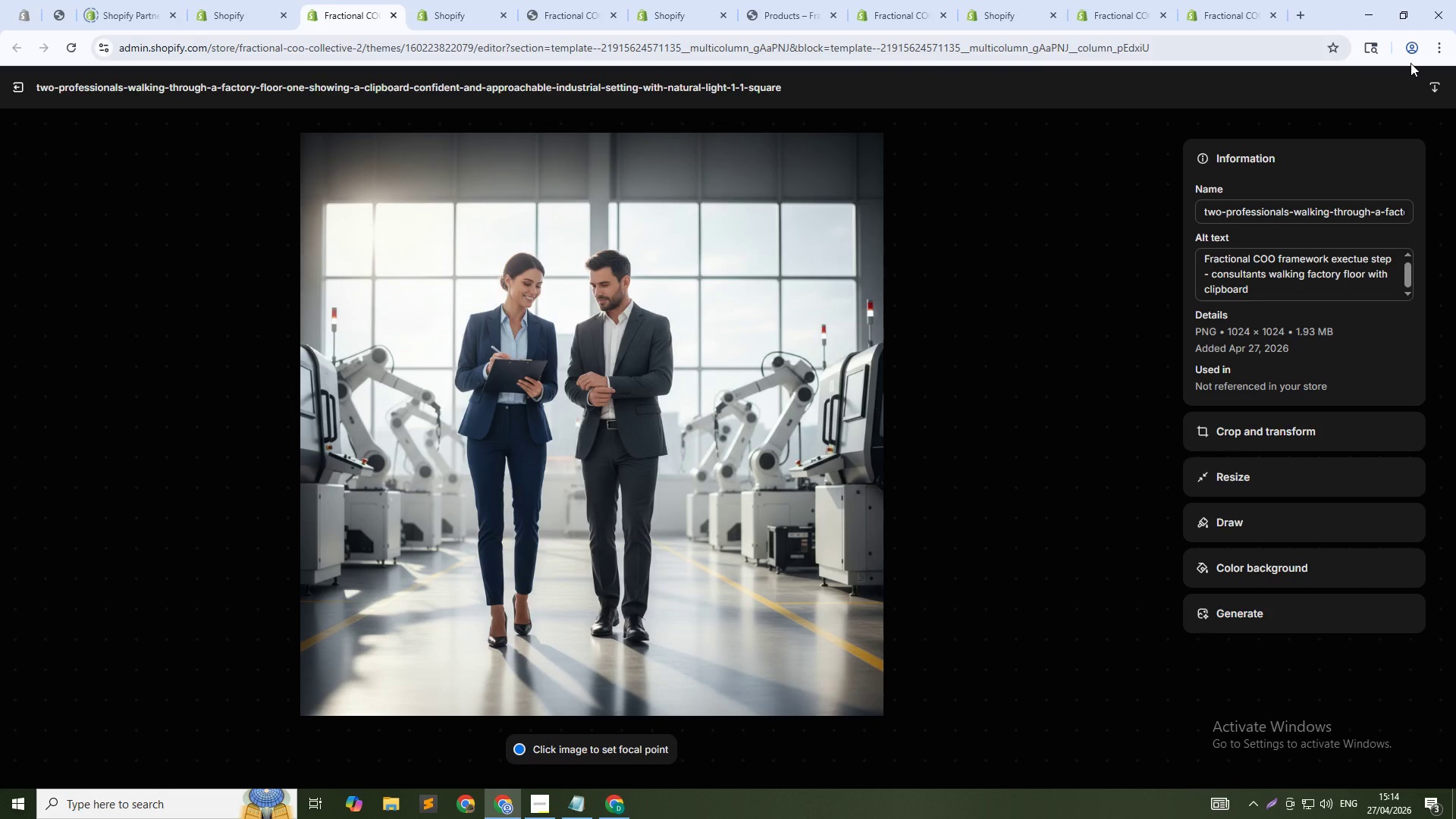 
wait(28.63)
 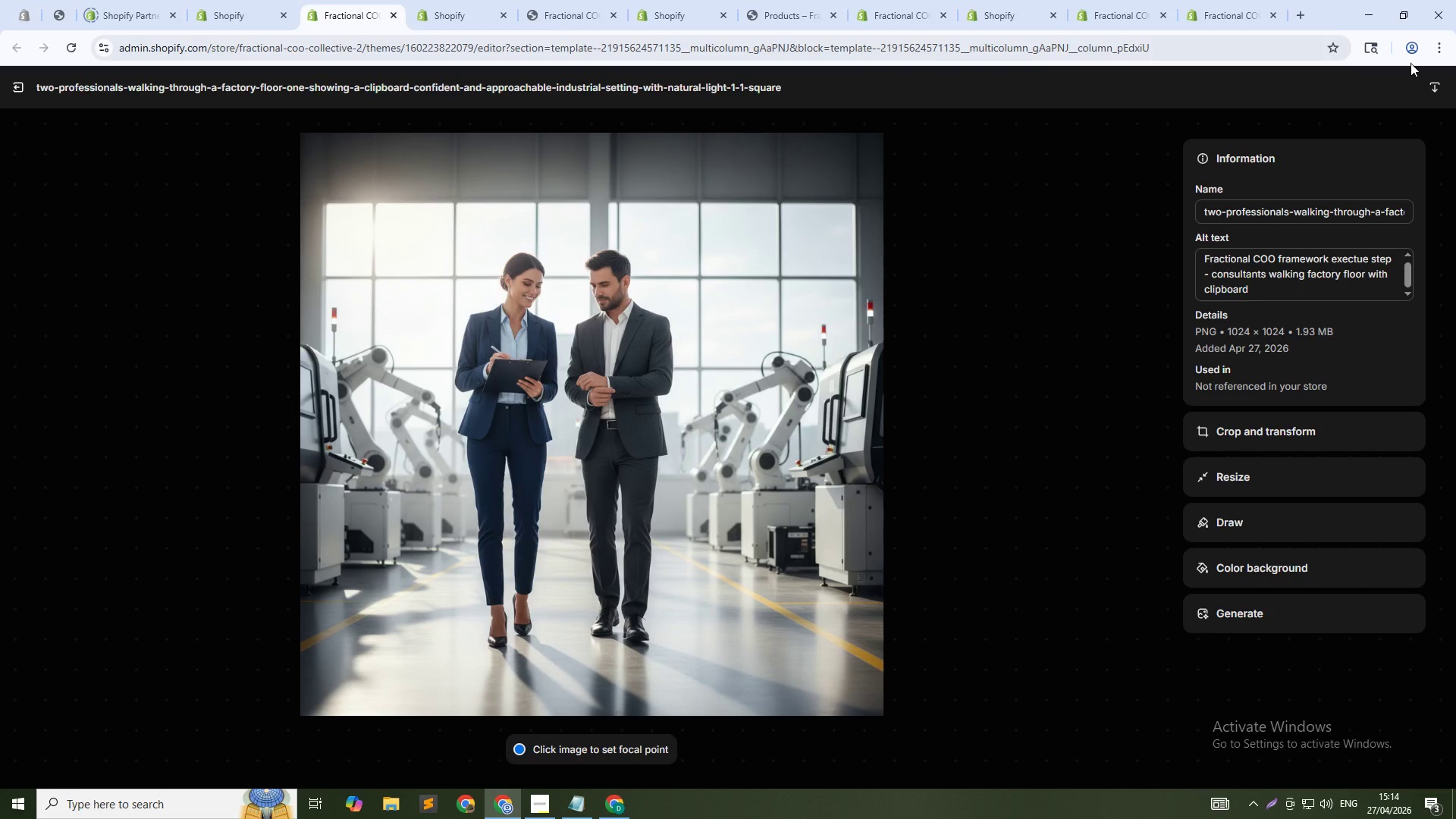 
mouse_move([1414, 77])
 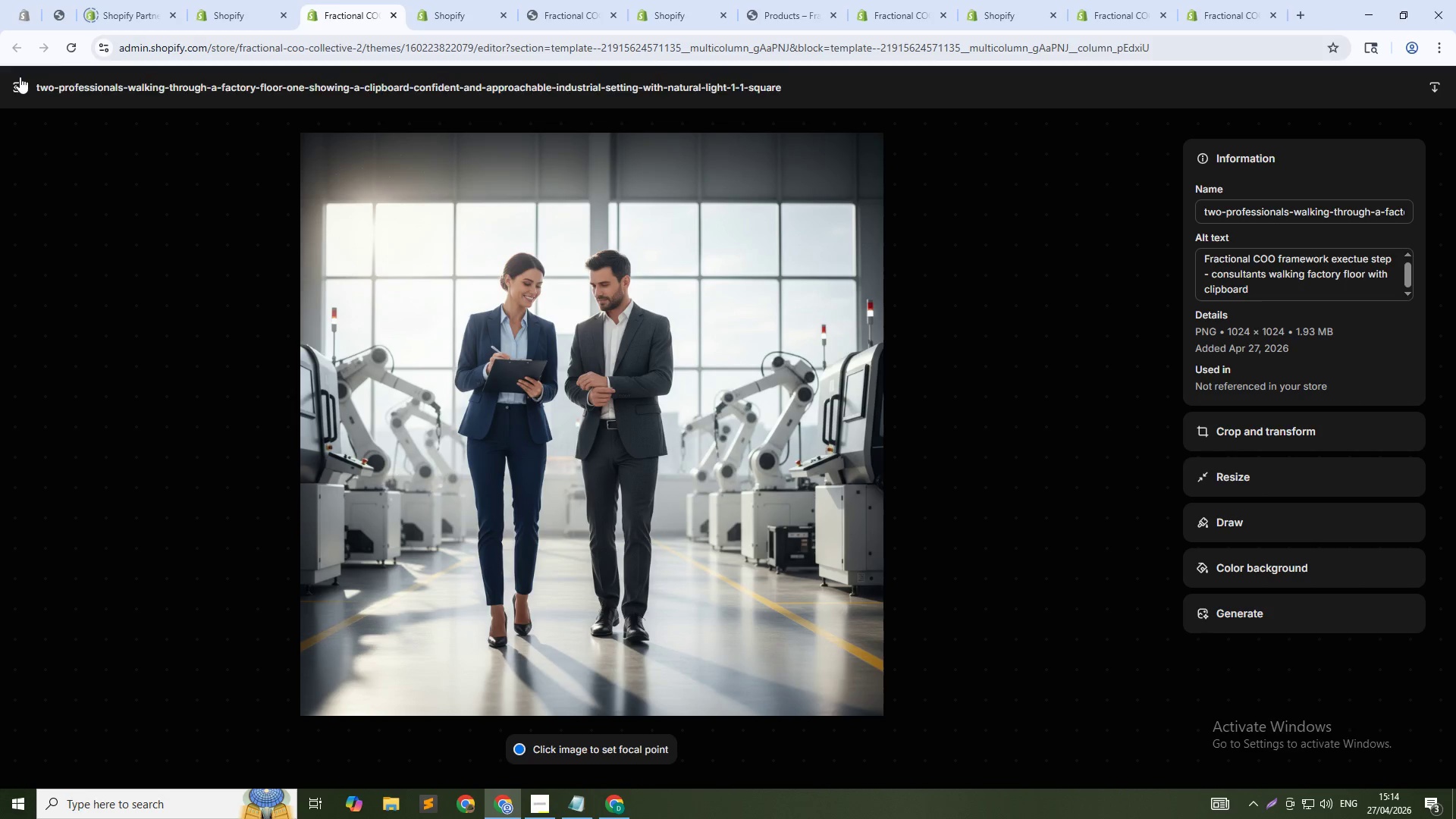 
left_click([11, 87])
 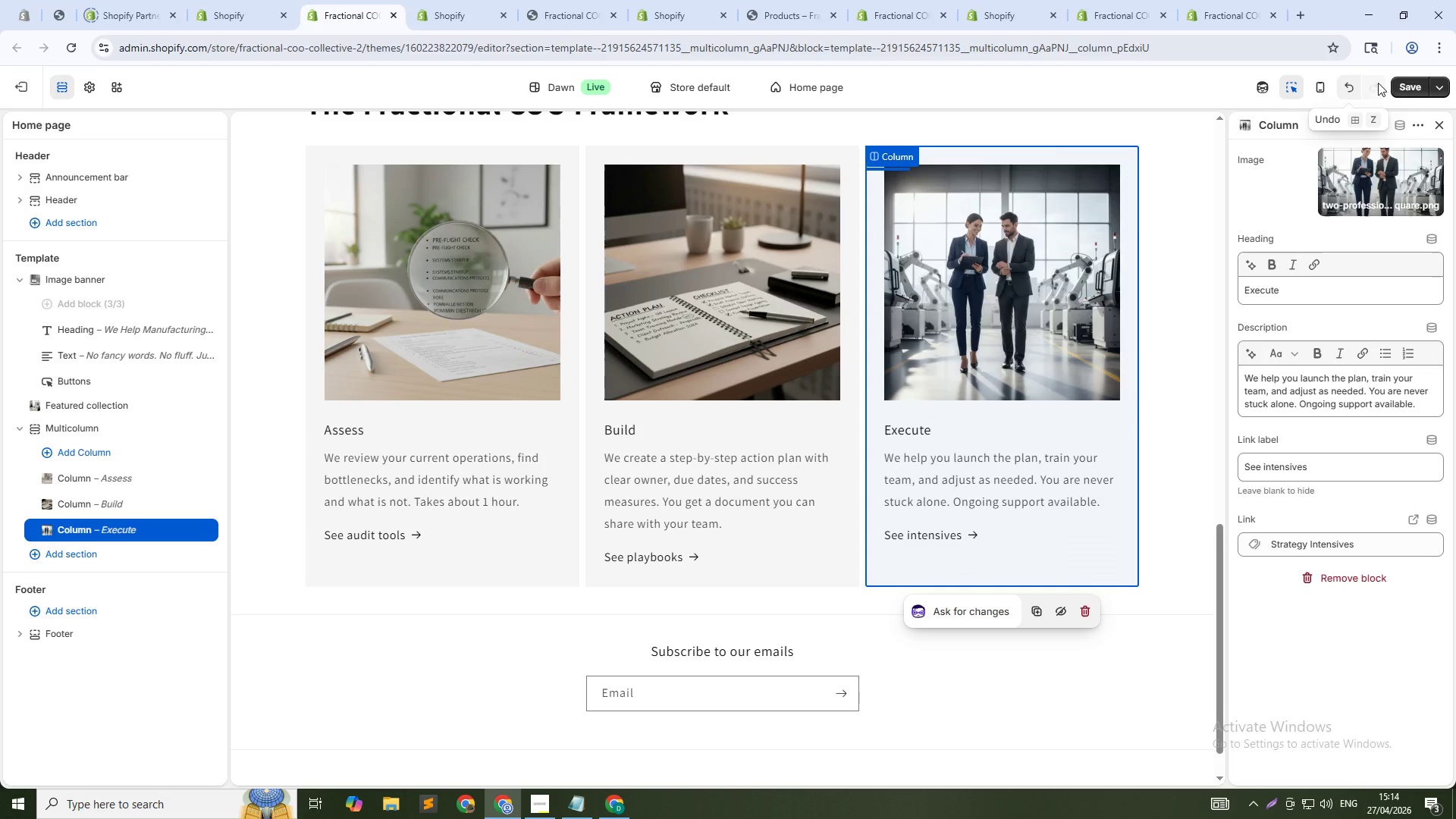 
left_click([1409, 88])
 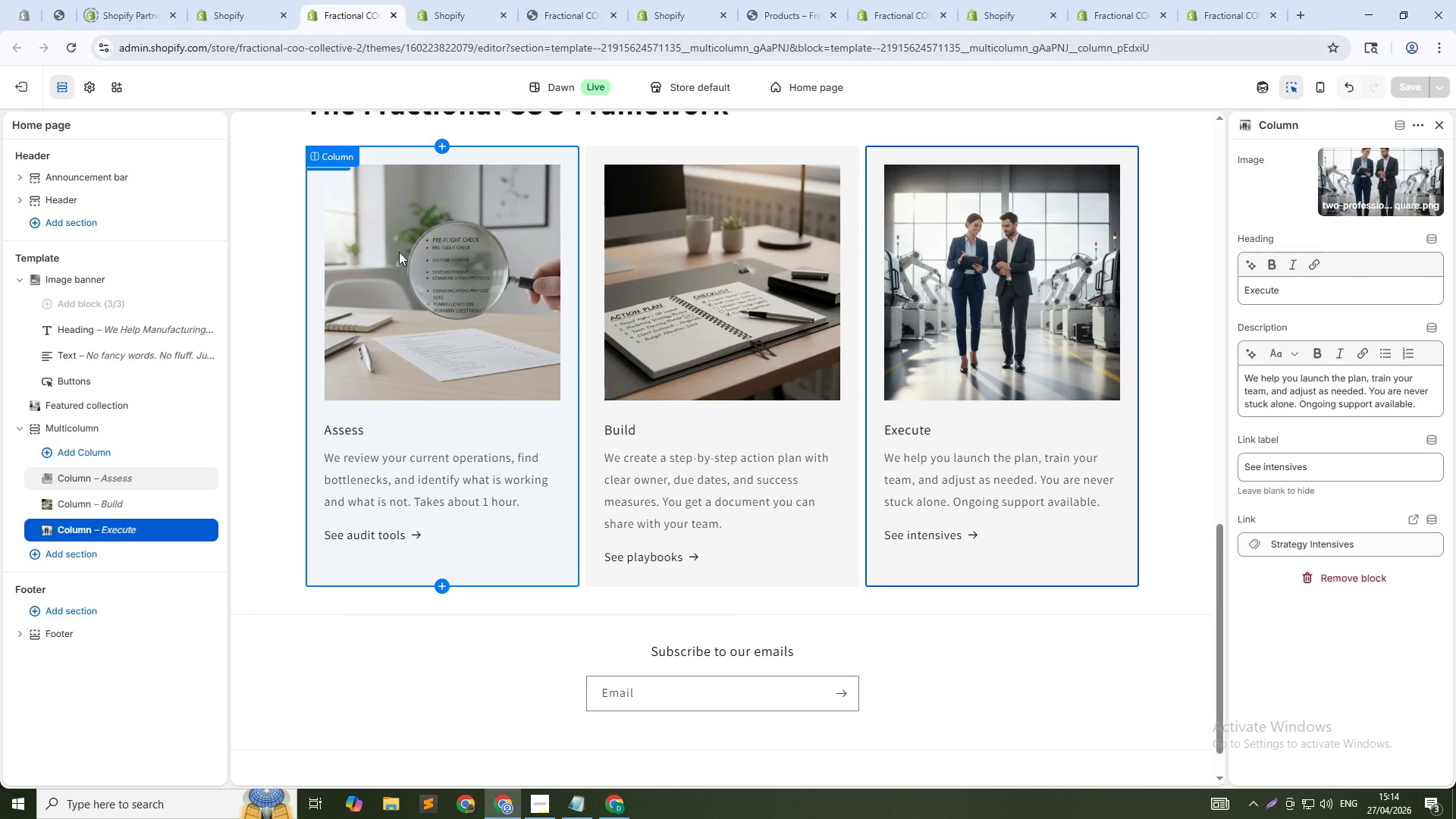 
wait(27.77)
 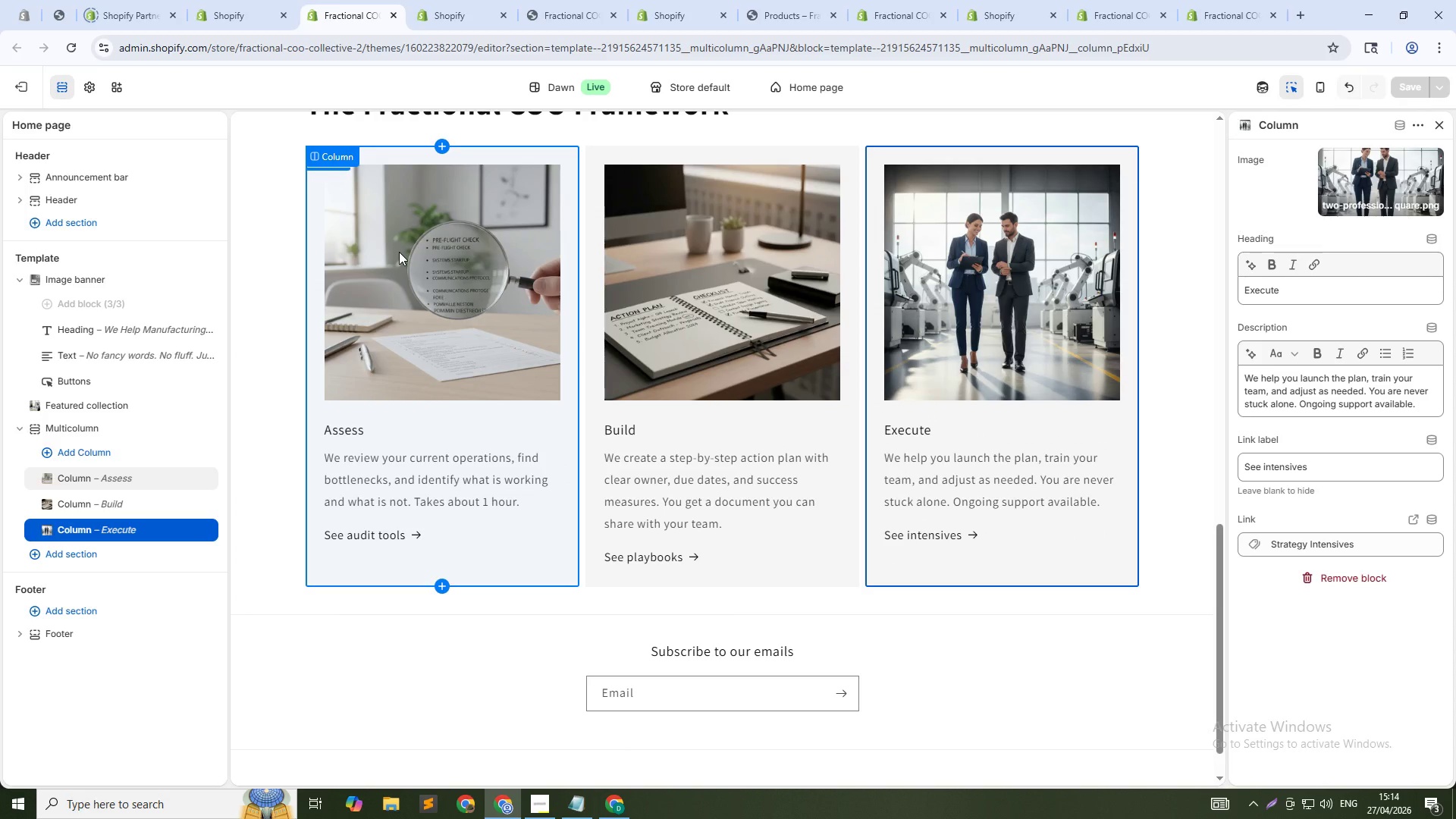 
left_click([586, 0])
 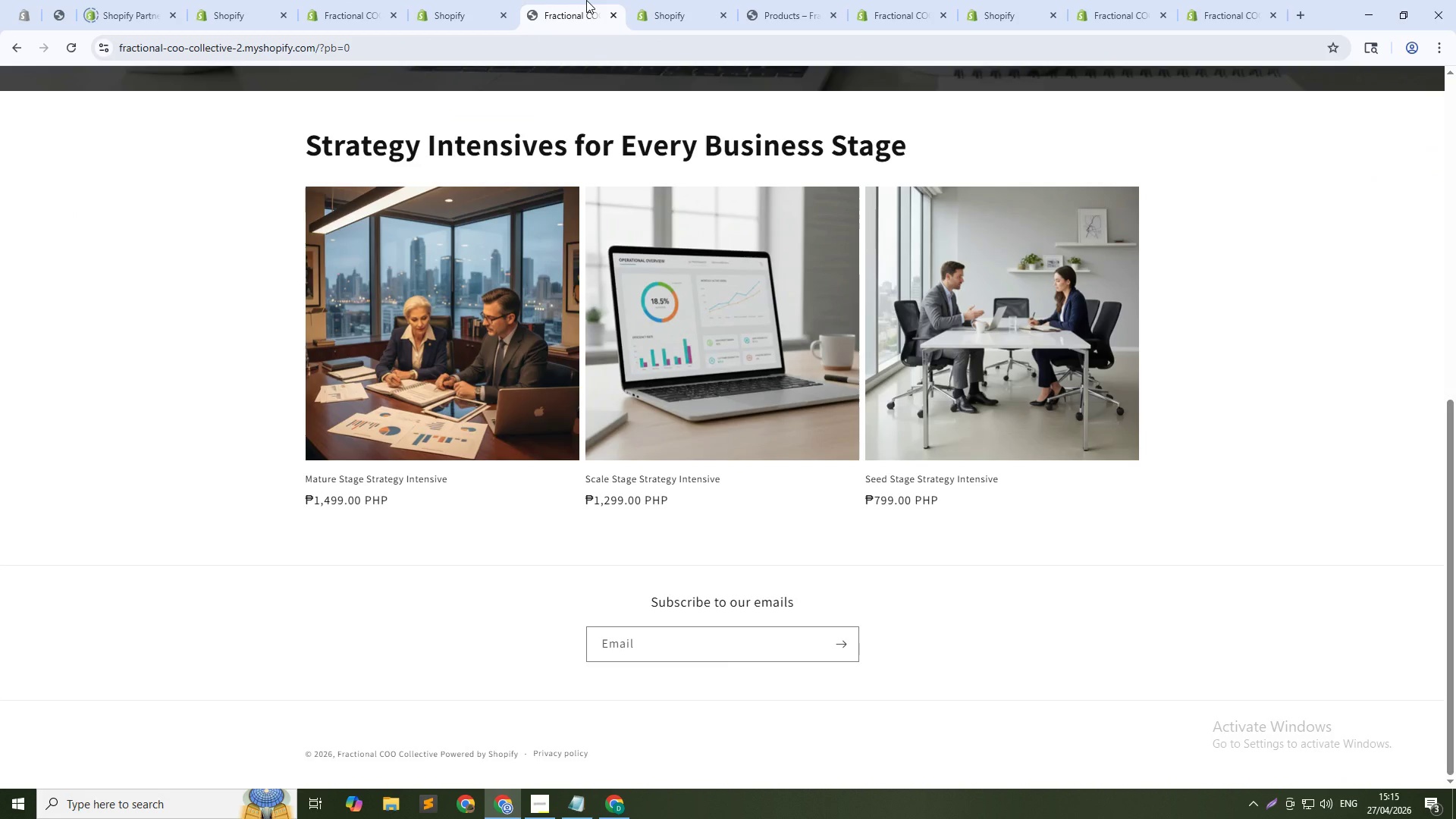 
key(Control+Shift+ShiftLeft)
 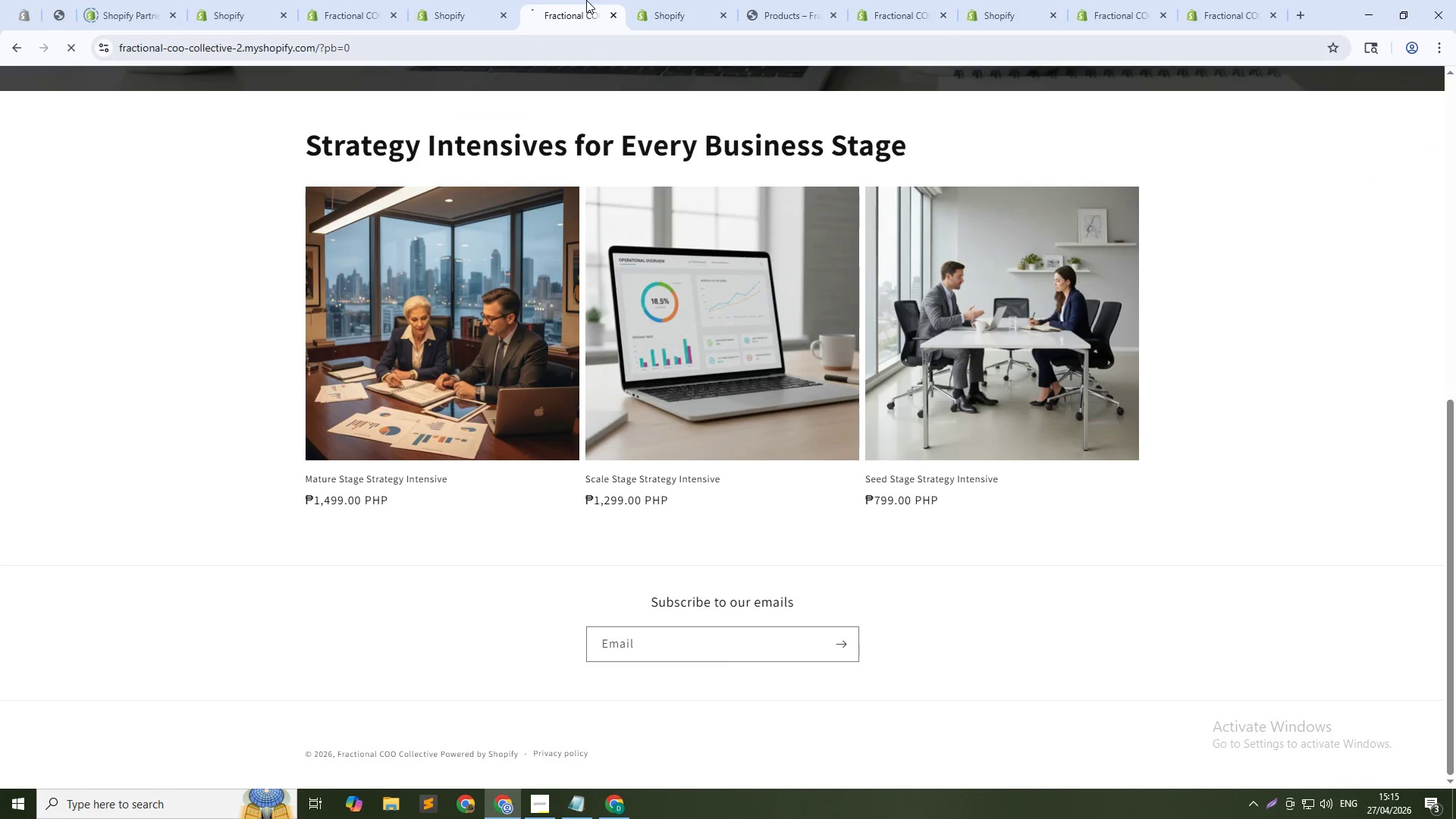 
key(Control+Shift+R)
 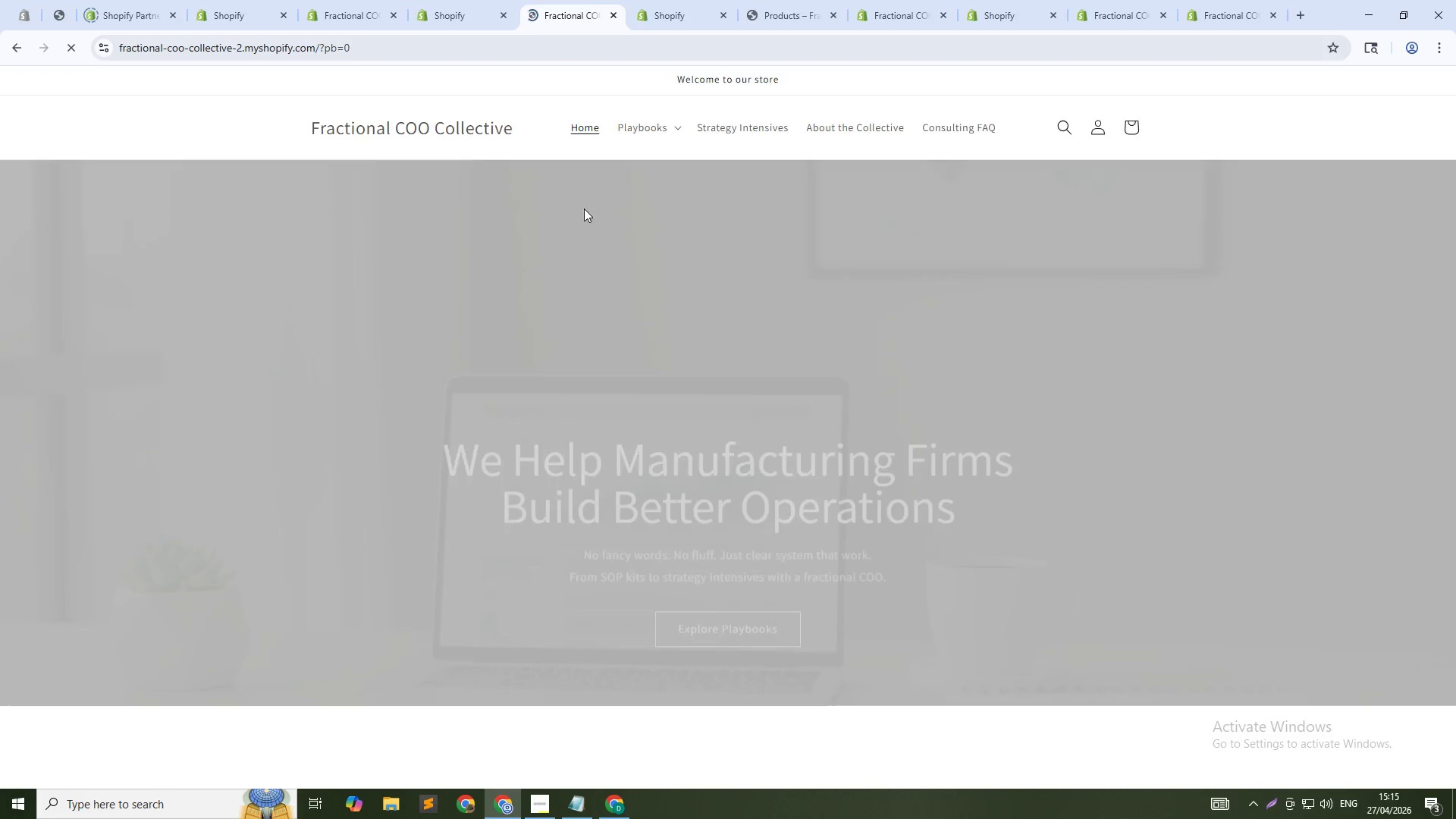 
scroll: coordinate [627, 329], scroll_direction: up, amount: 9.0
 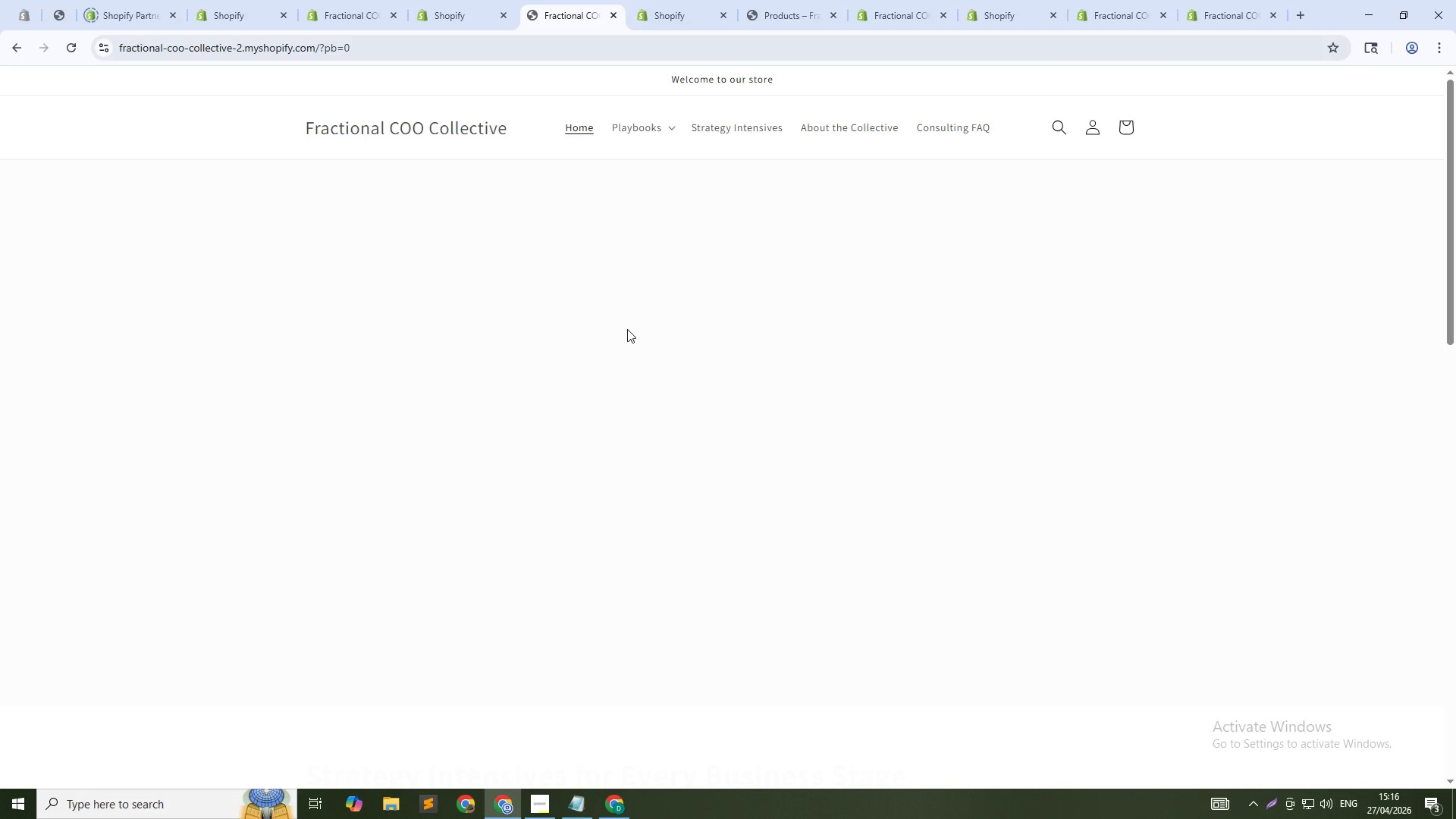 
wait(92.2)
 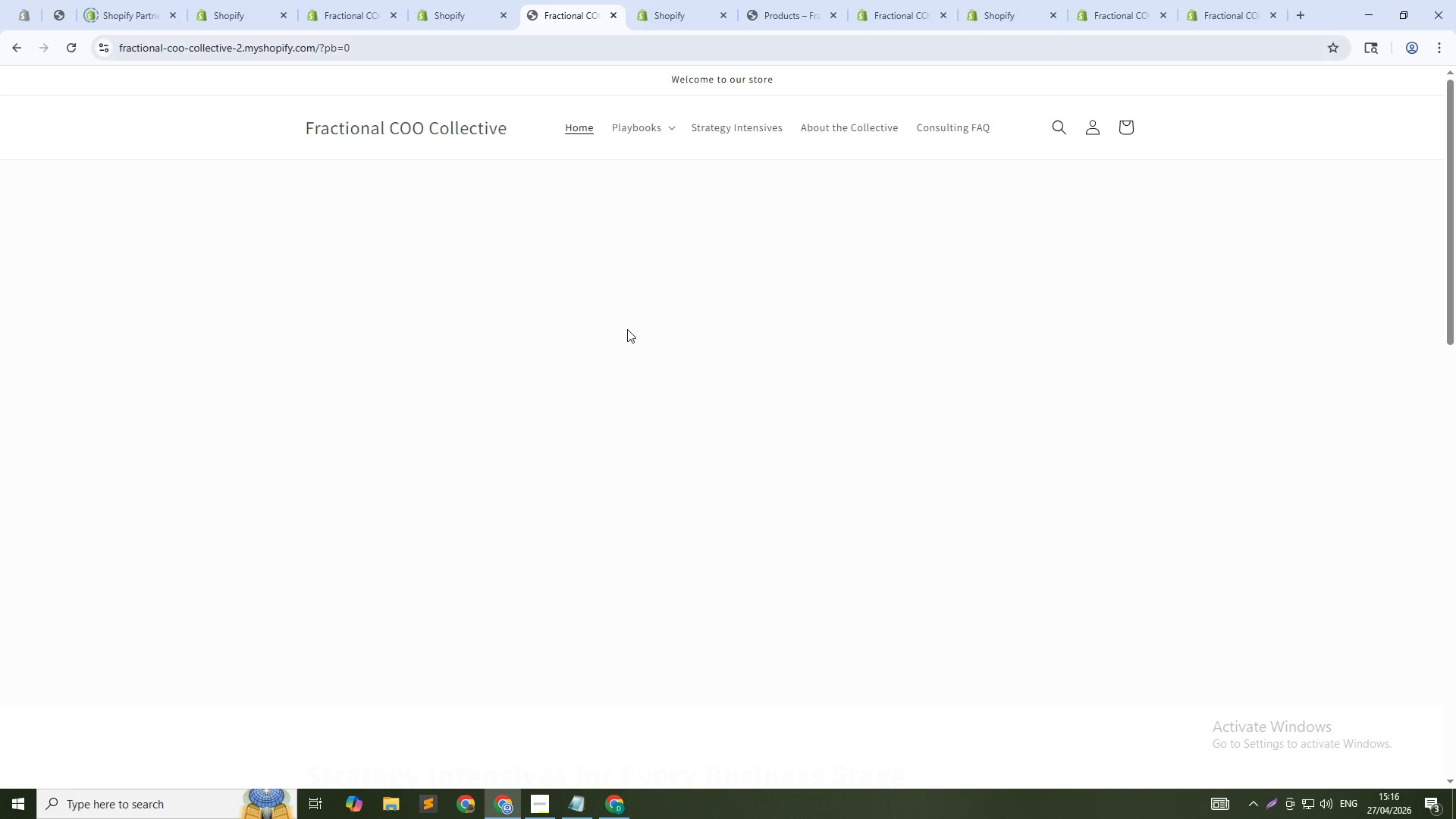 
key(F5)
 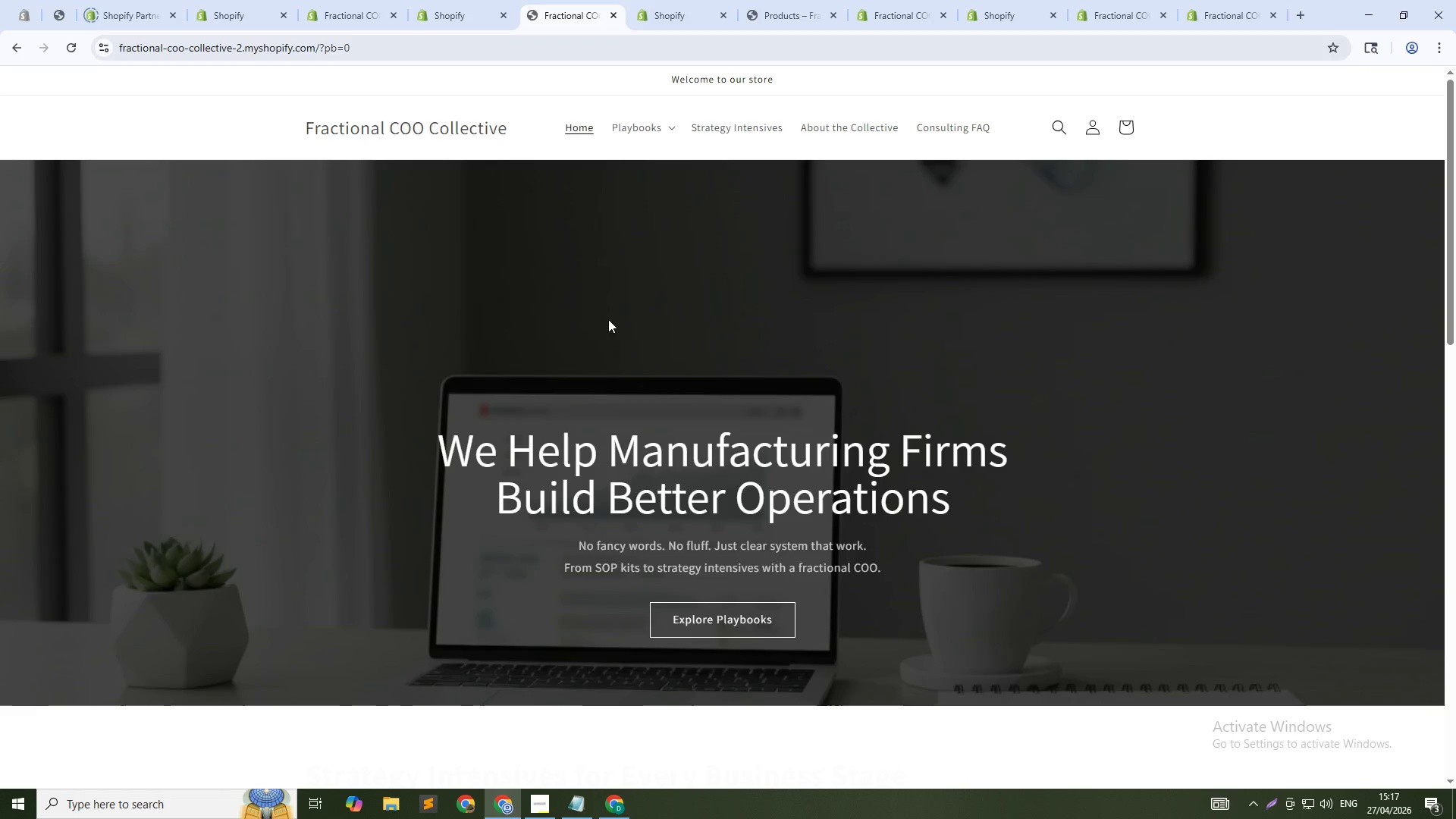 
wait(23.0)
 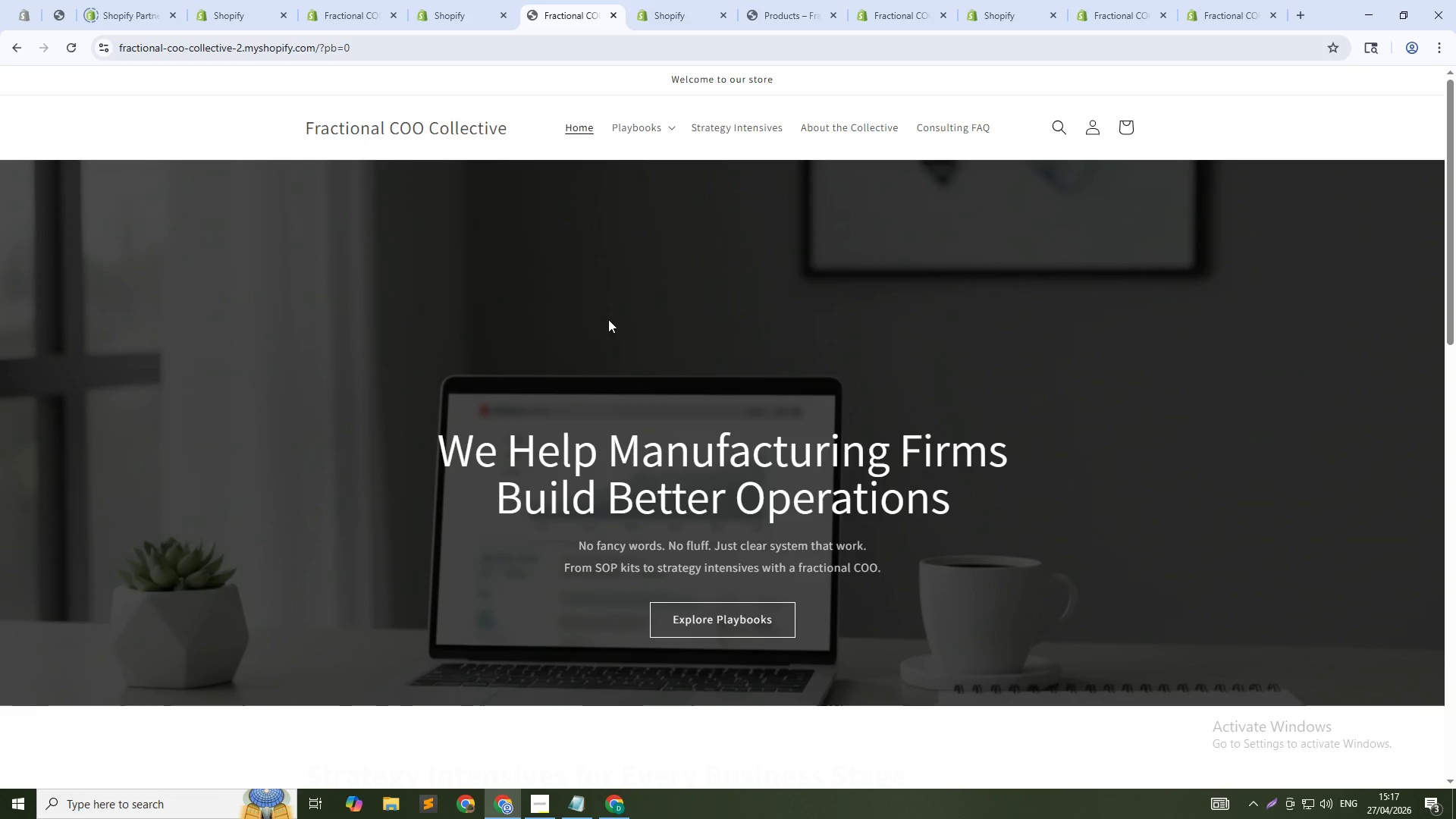 
left_click([383, 0])
 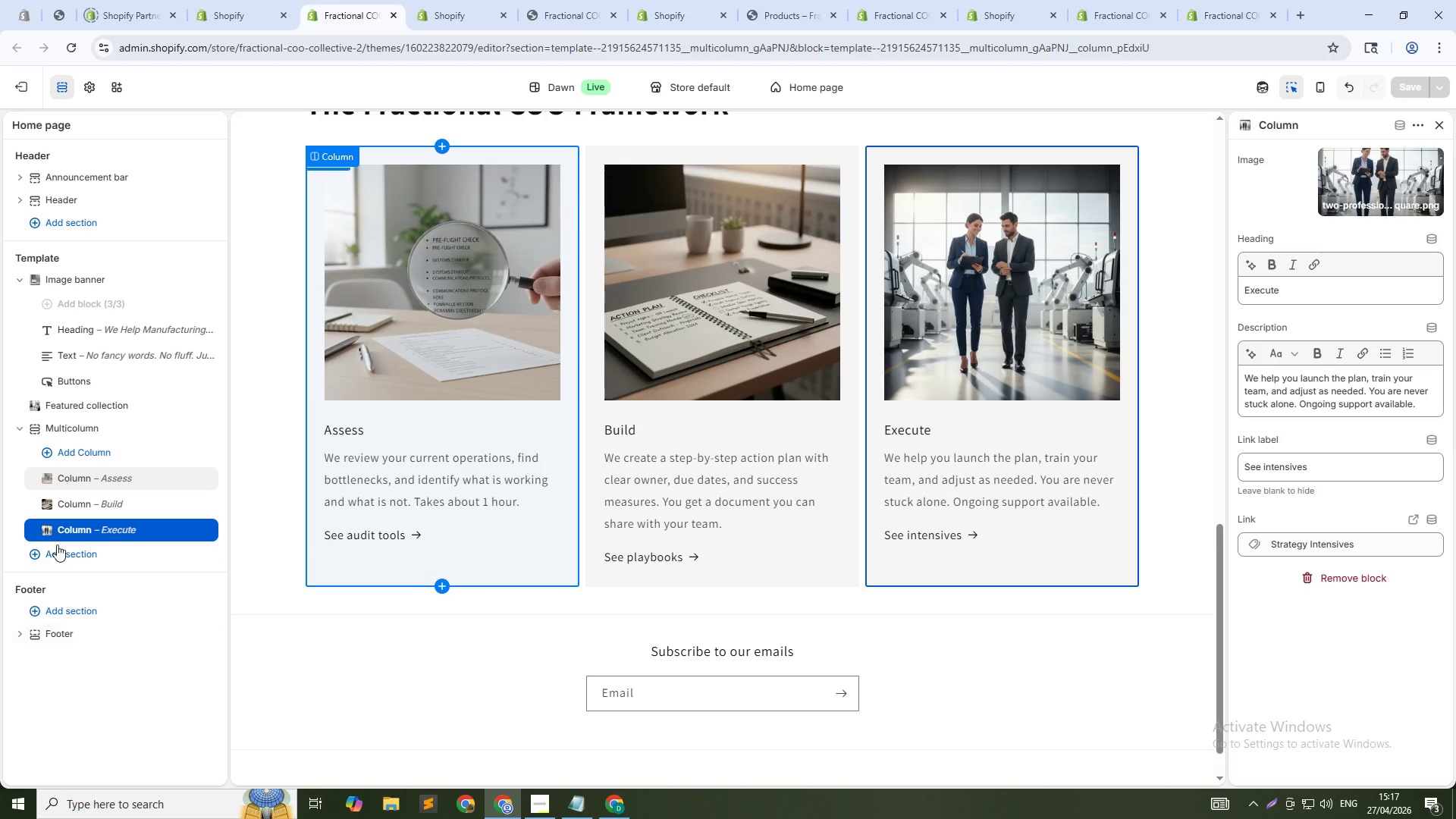 
left_click([67, 551])
 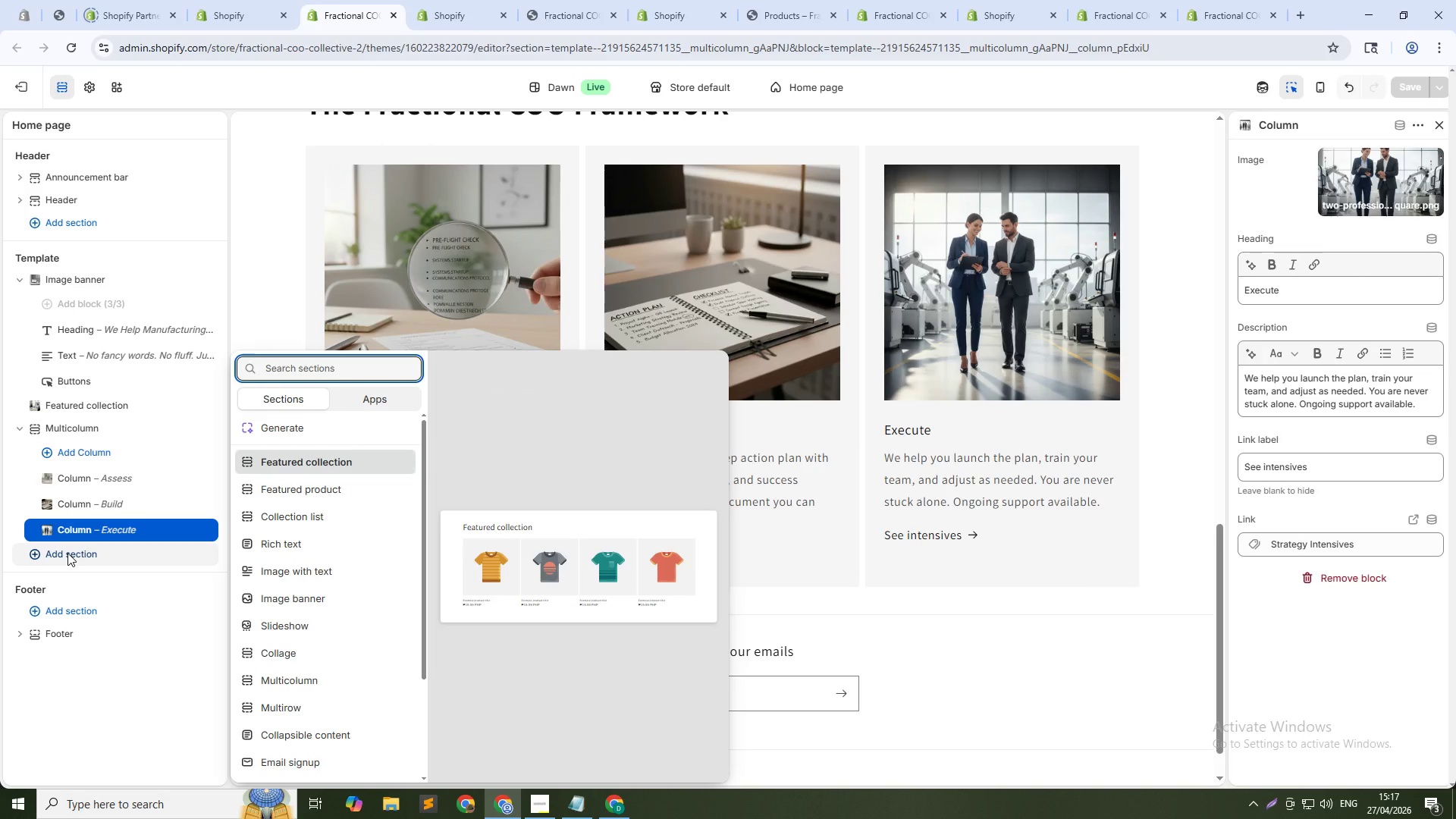 
wait(11.62)
 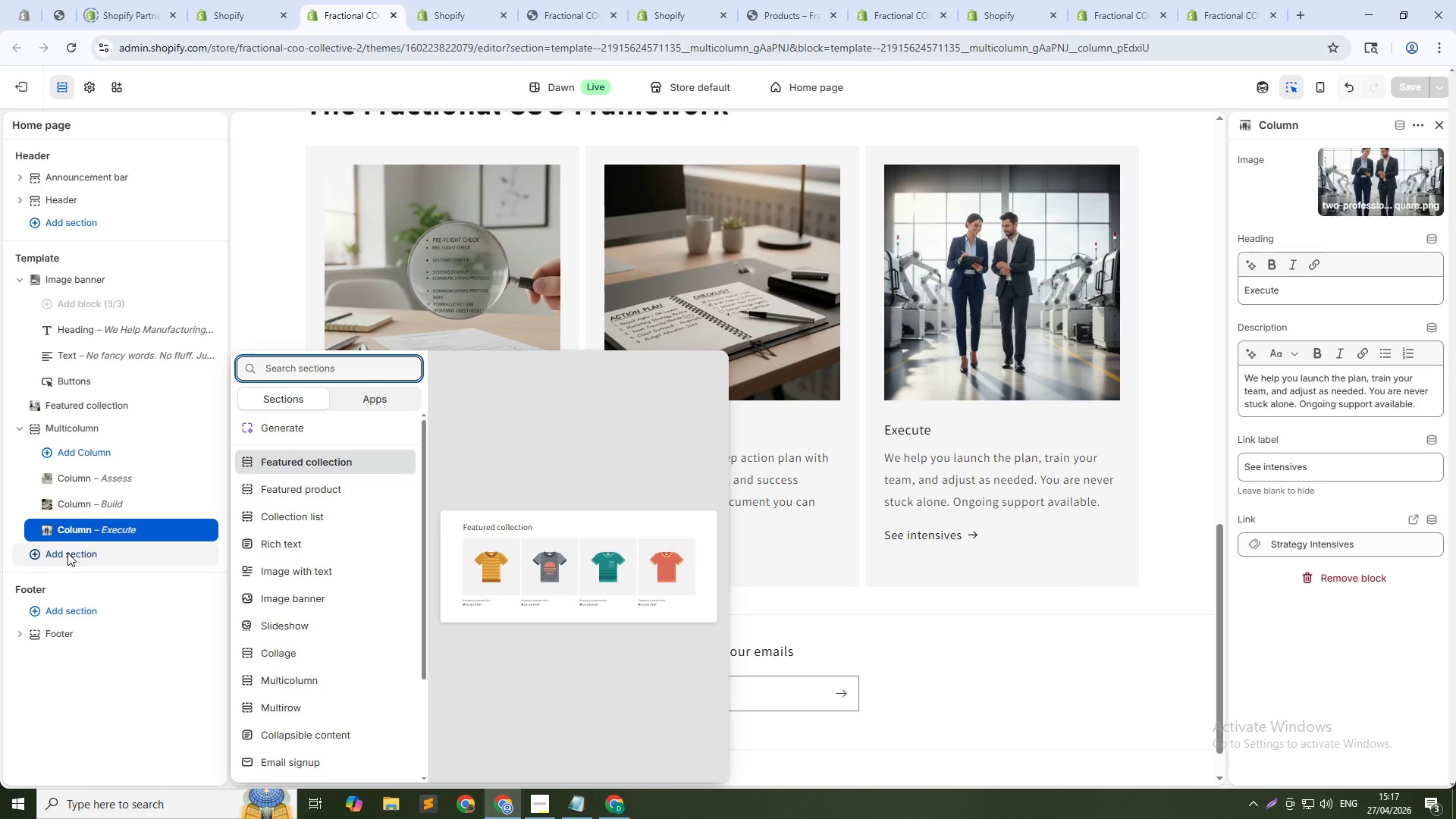 
left_click([298, 569])
 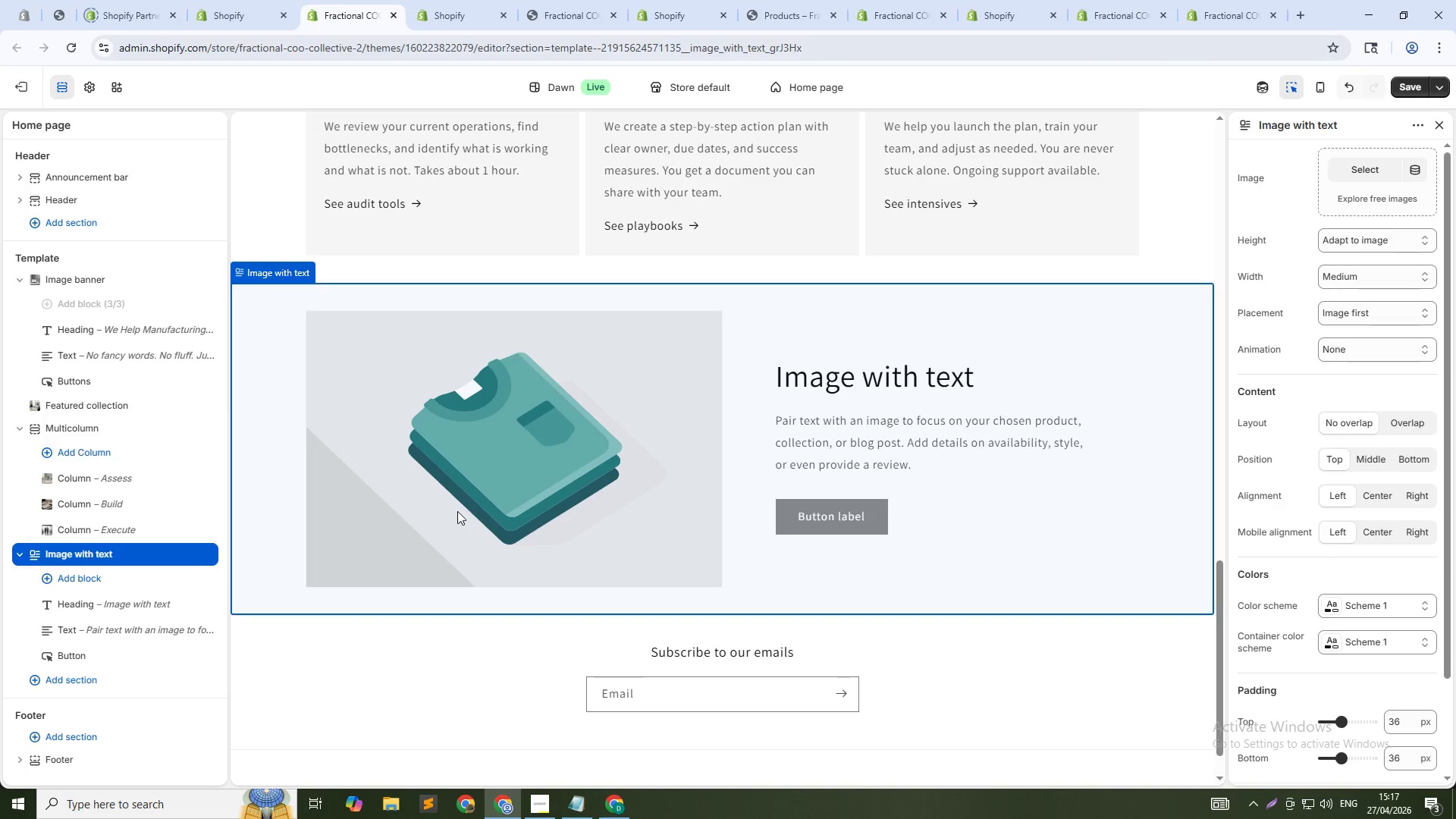 
wait(5.34)
 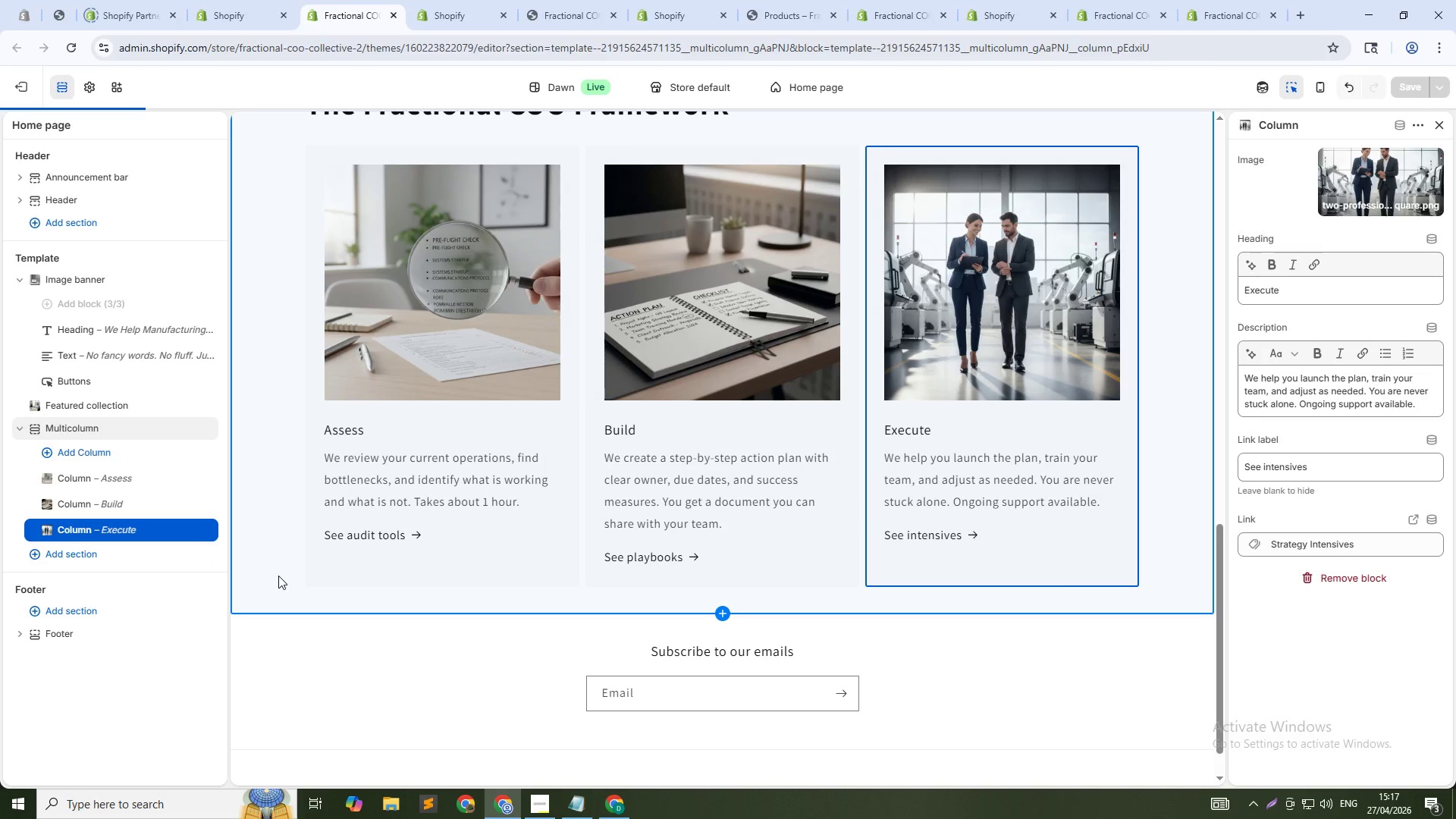 
left_click([1380, 169])
 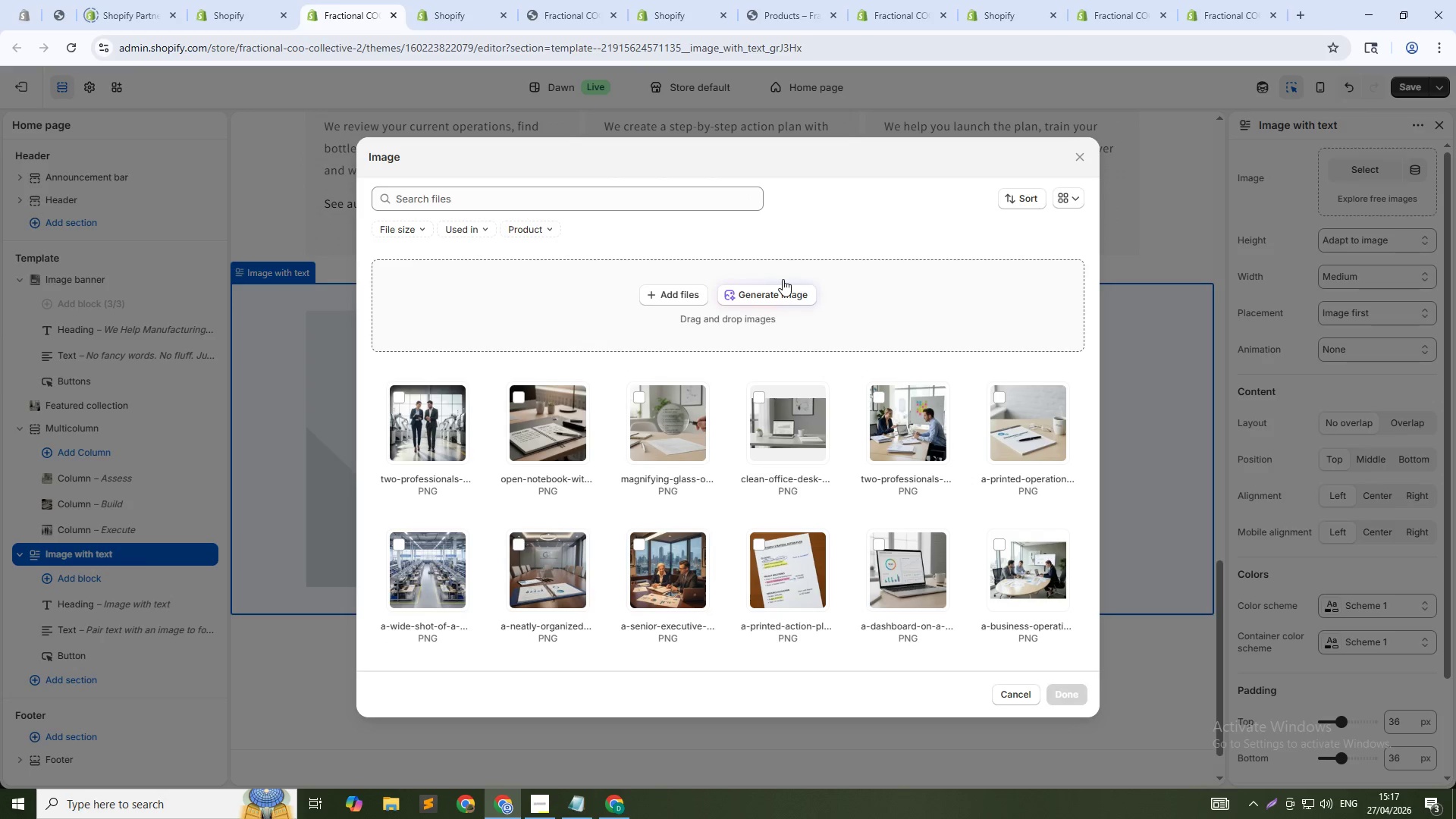 
left_click([777, 295])
 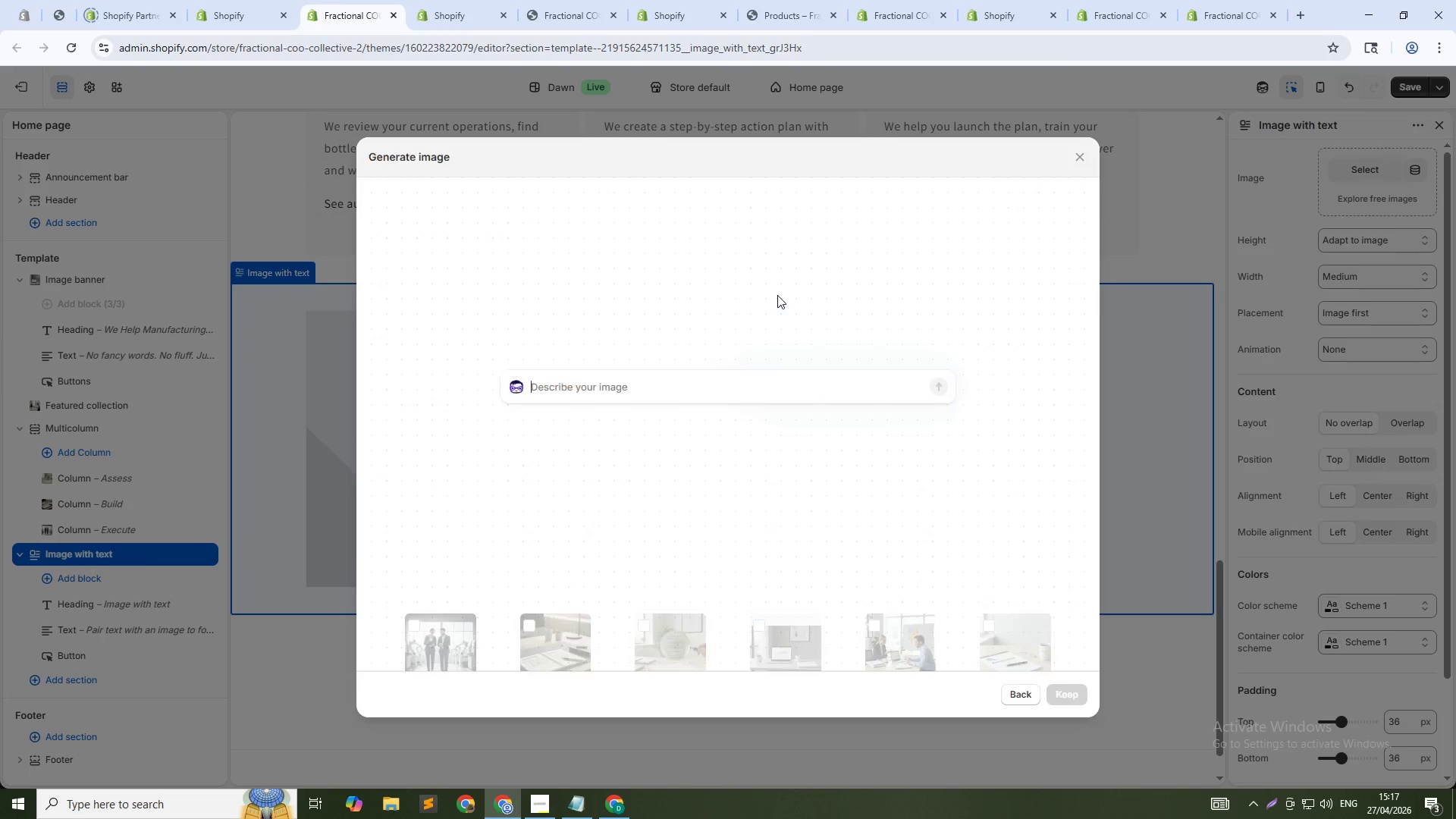 
type(Factory floor maa)
key(Backspace)
type(nager standing near production equipment, looking confident. Natrual)
key(Backspace)
key(Backspace)
key(Backspace)
key(Backspace)
type(ural daylight. Bue and grey tones. Professional and approachable, )
key(Backspace)
key(Backspace)
type(. 1:1 square)
 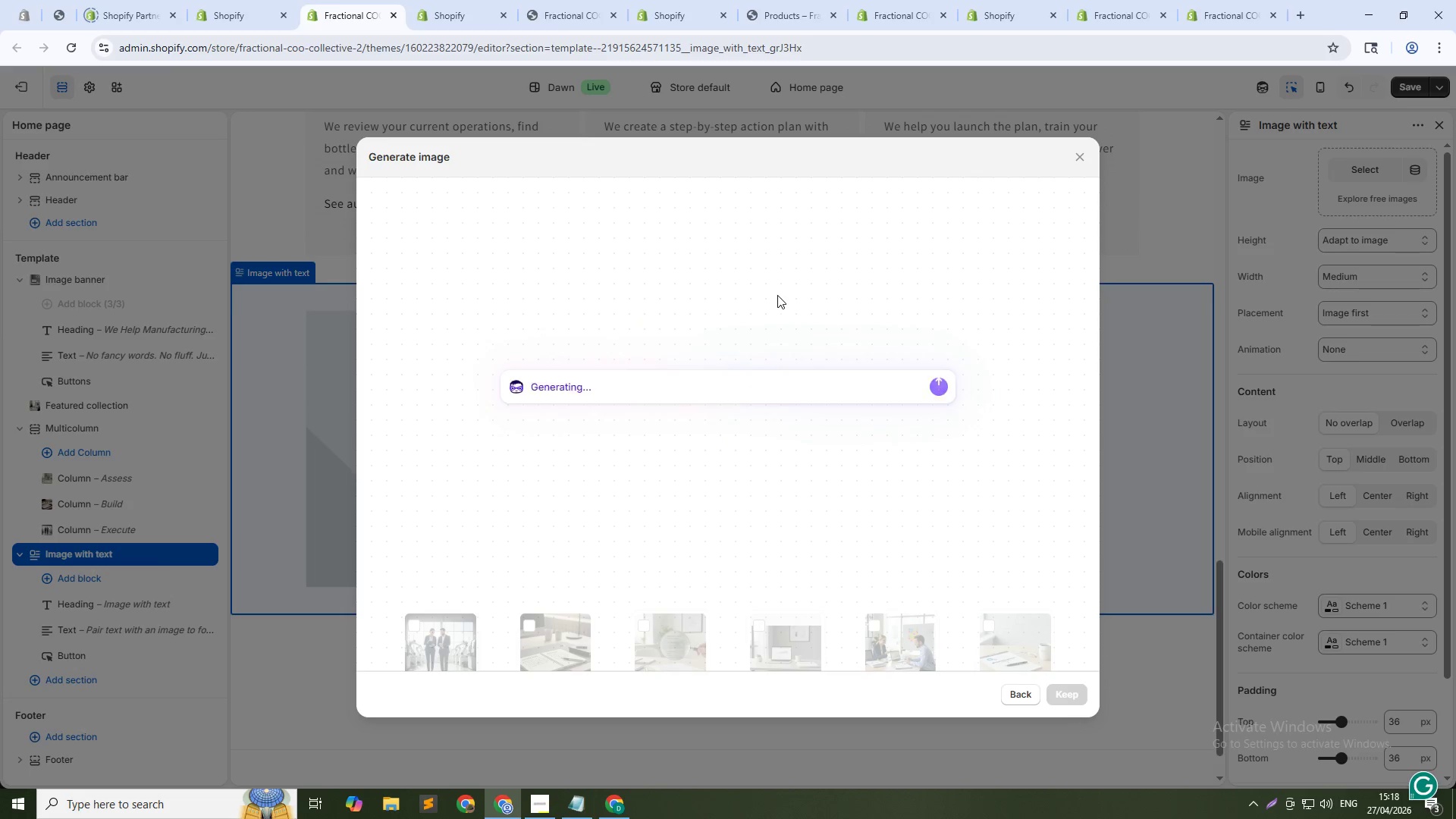 
 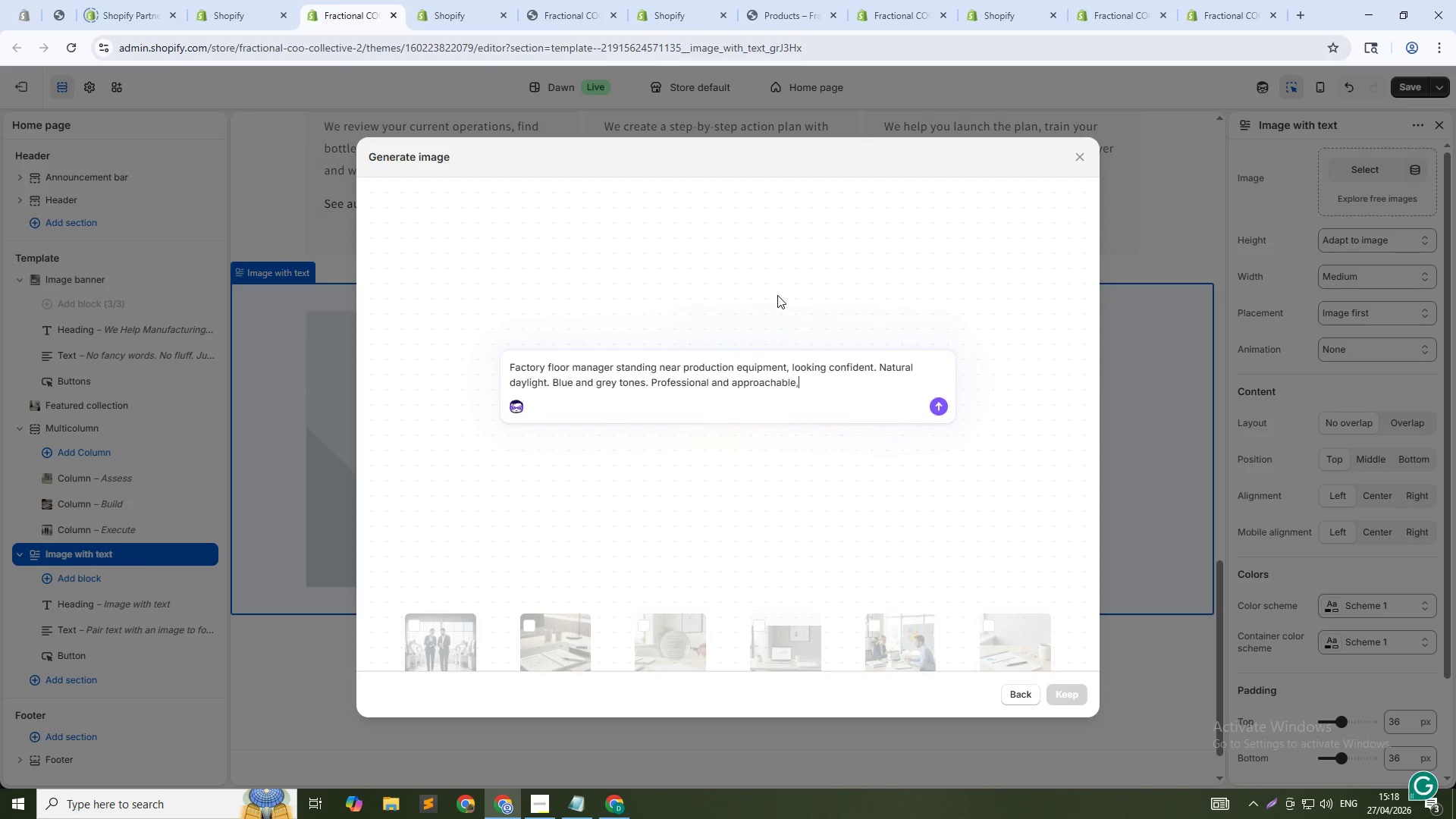 
key(Enter)
 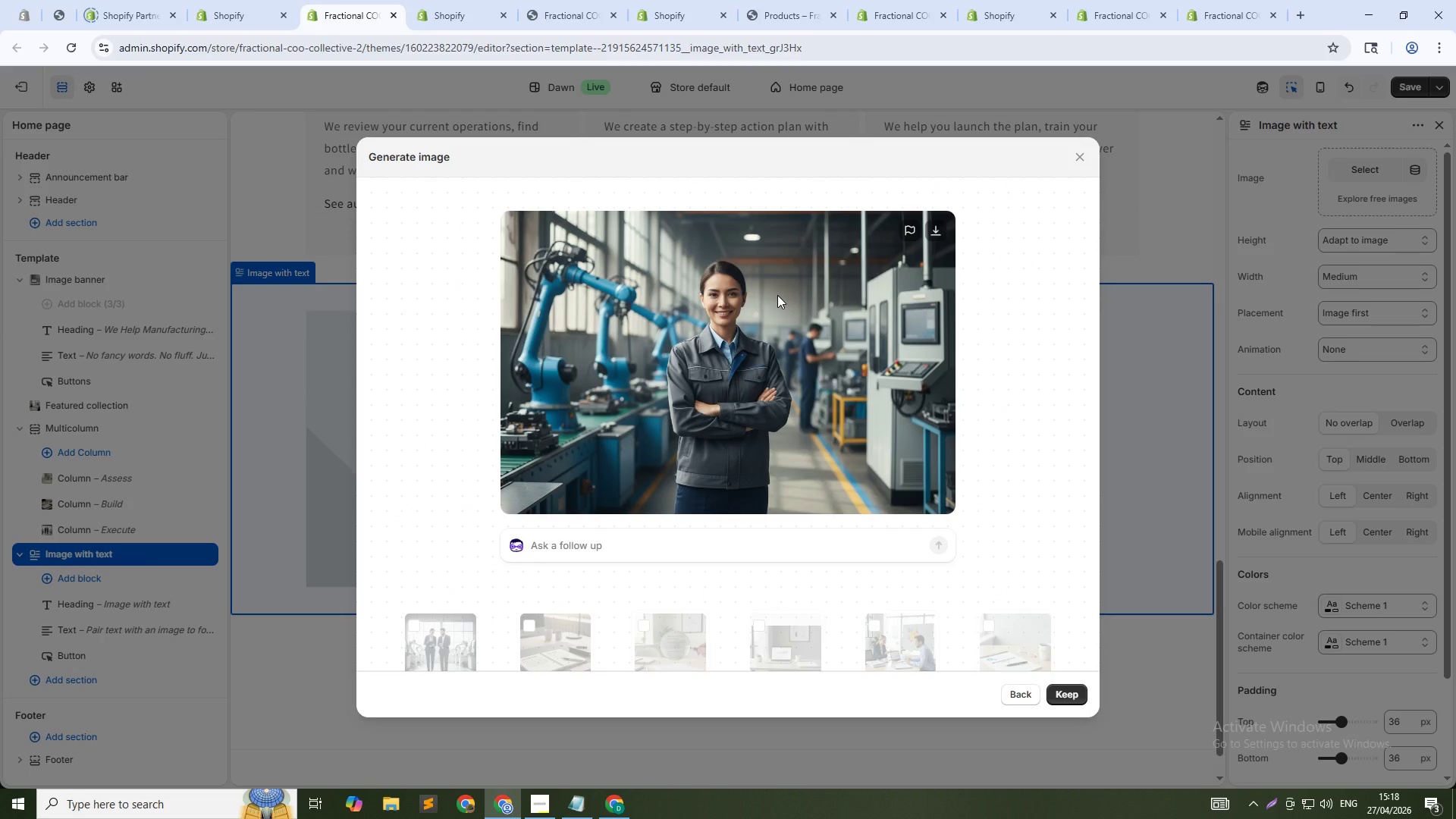 
wait(35.12)
 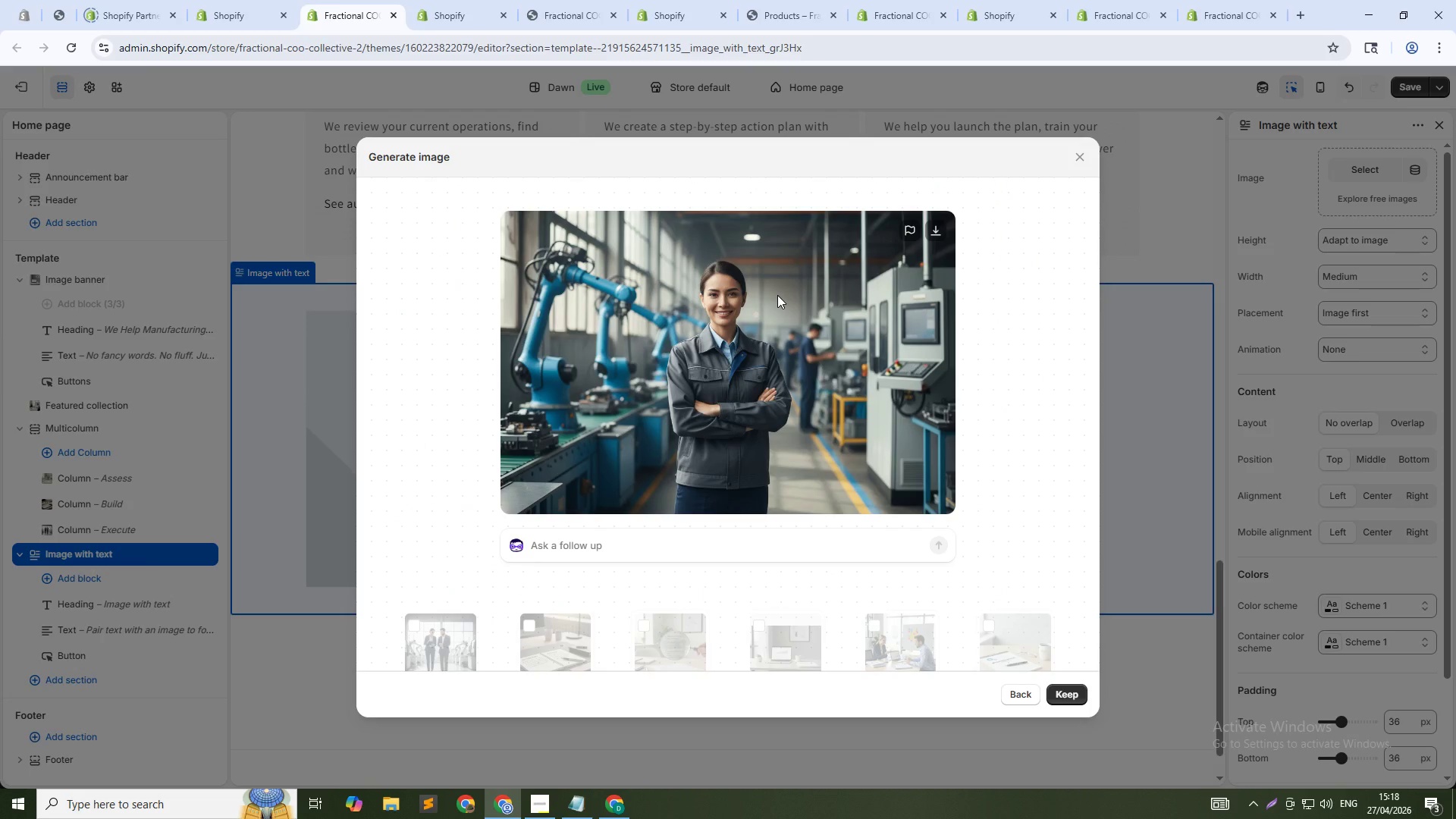 
left_click([1061, 686])
 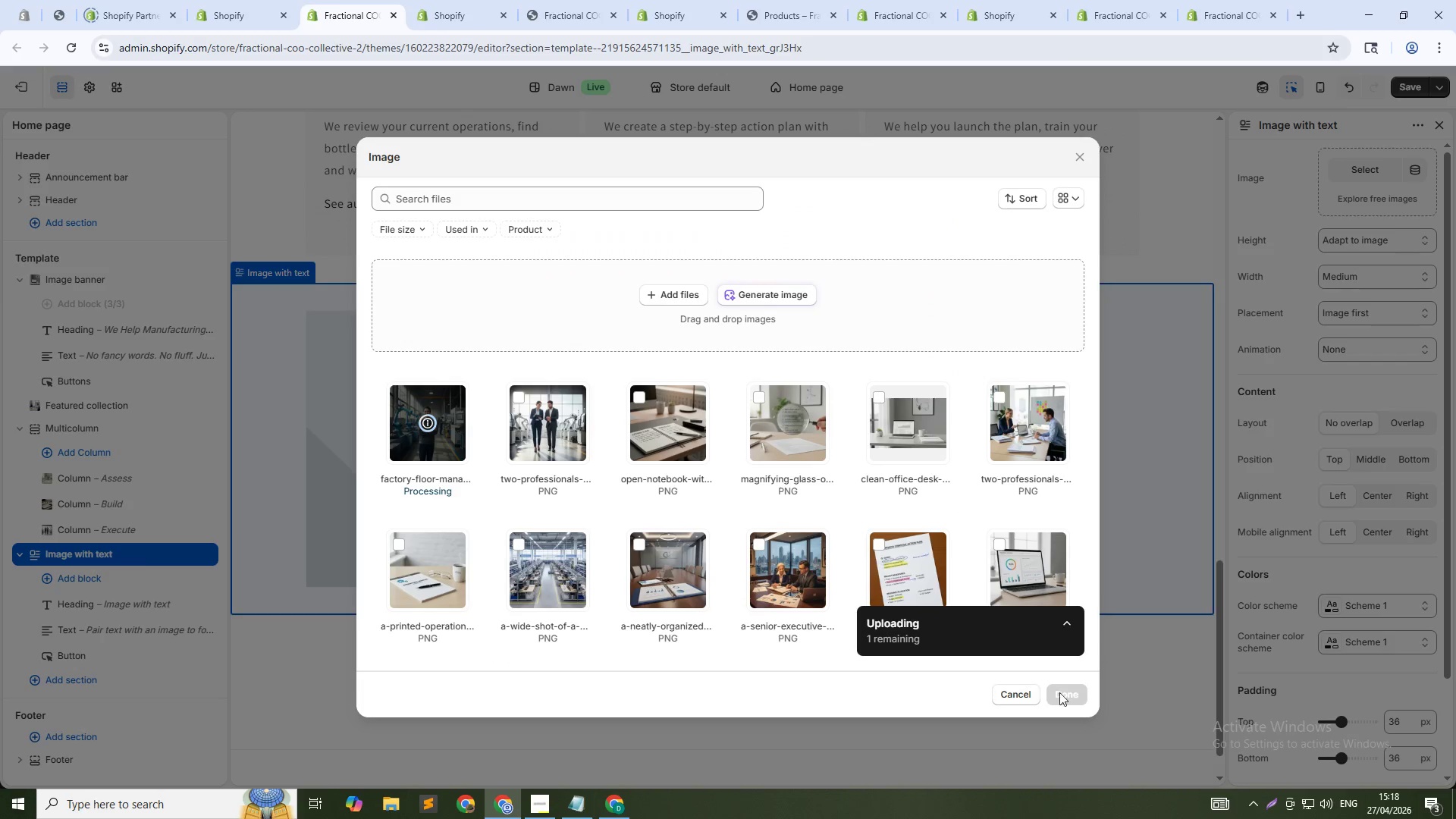 
wait(8.03)
 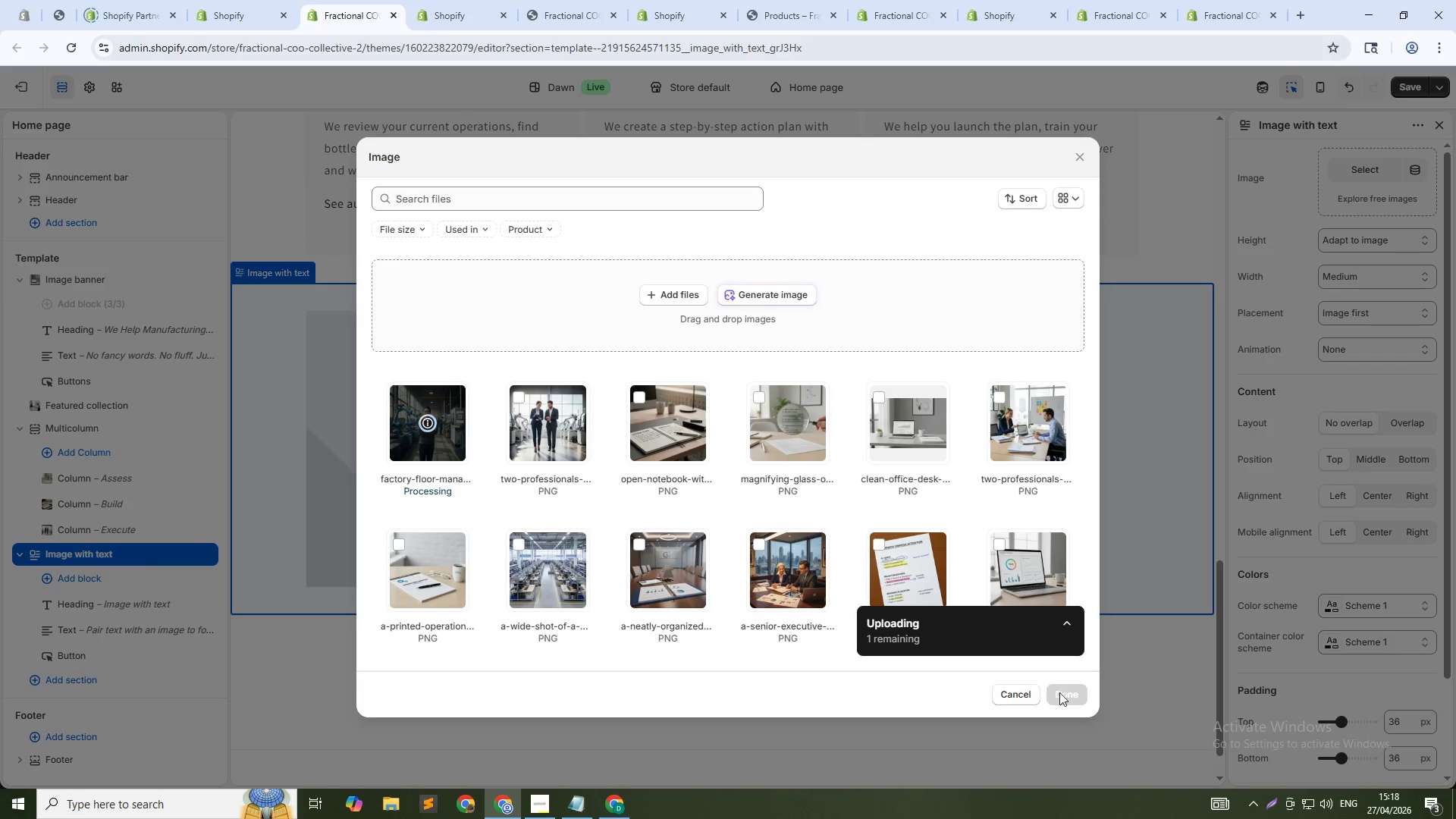 
left_click([1066, 701])
 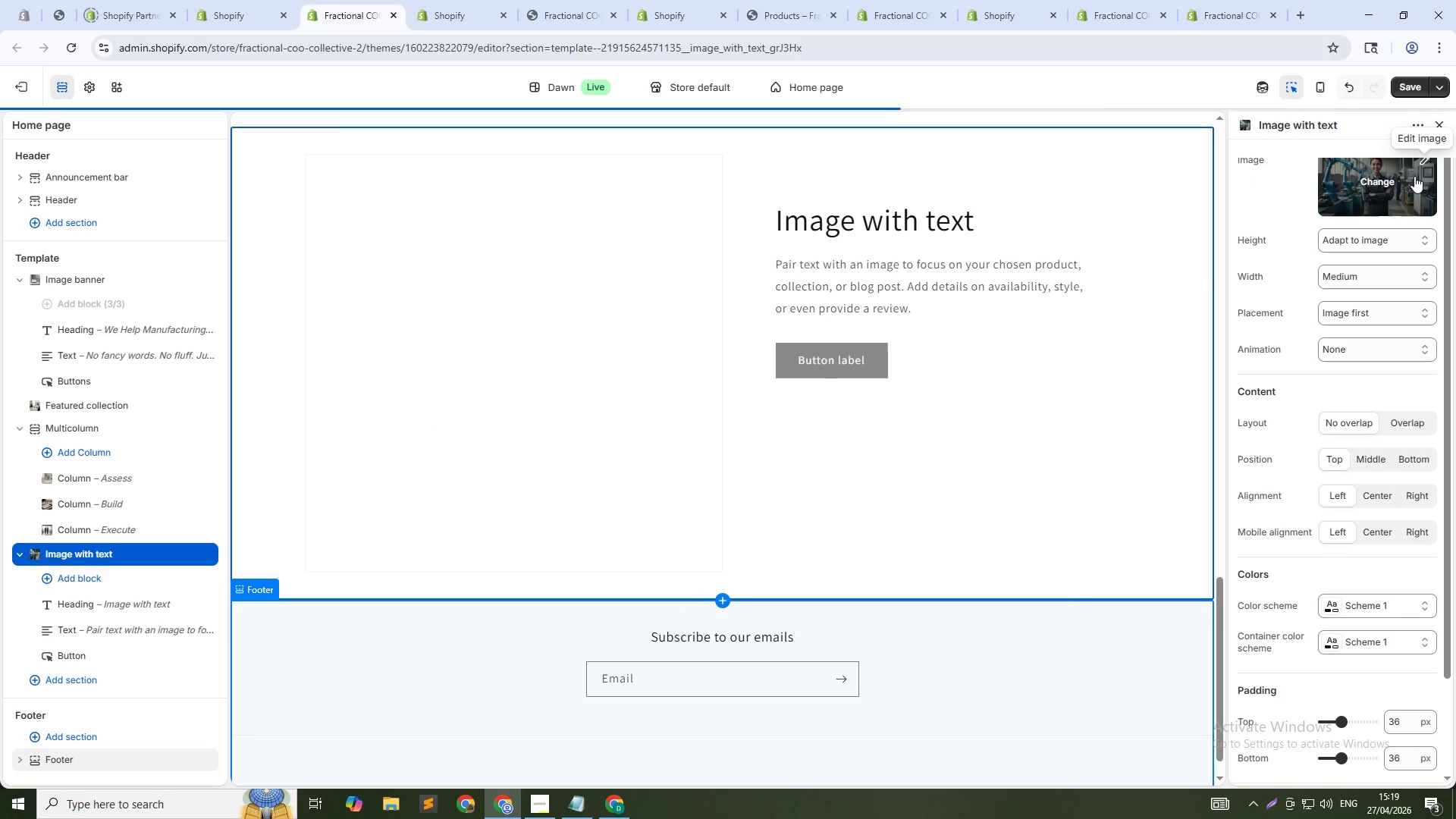 
left_click([1423, 155])
 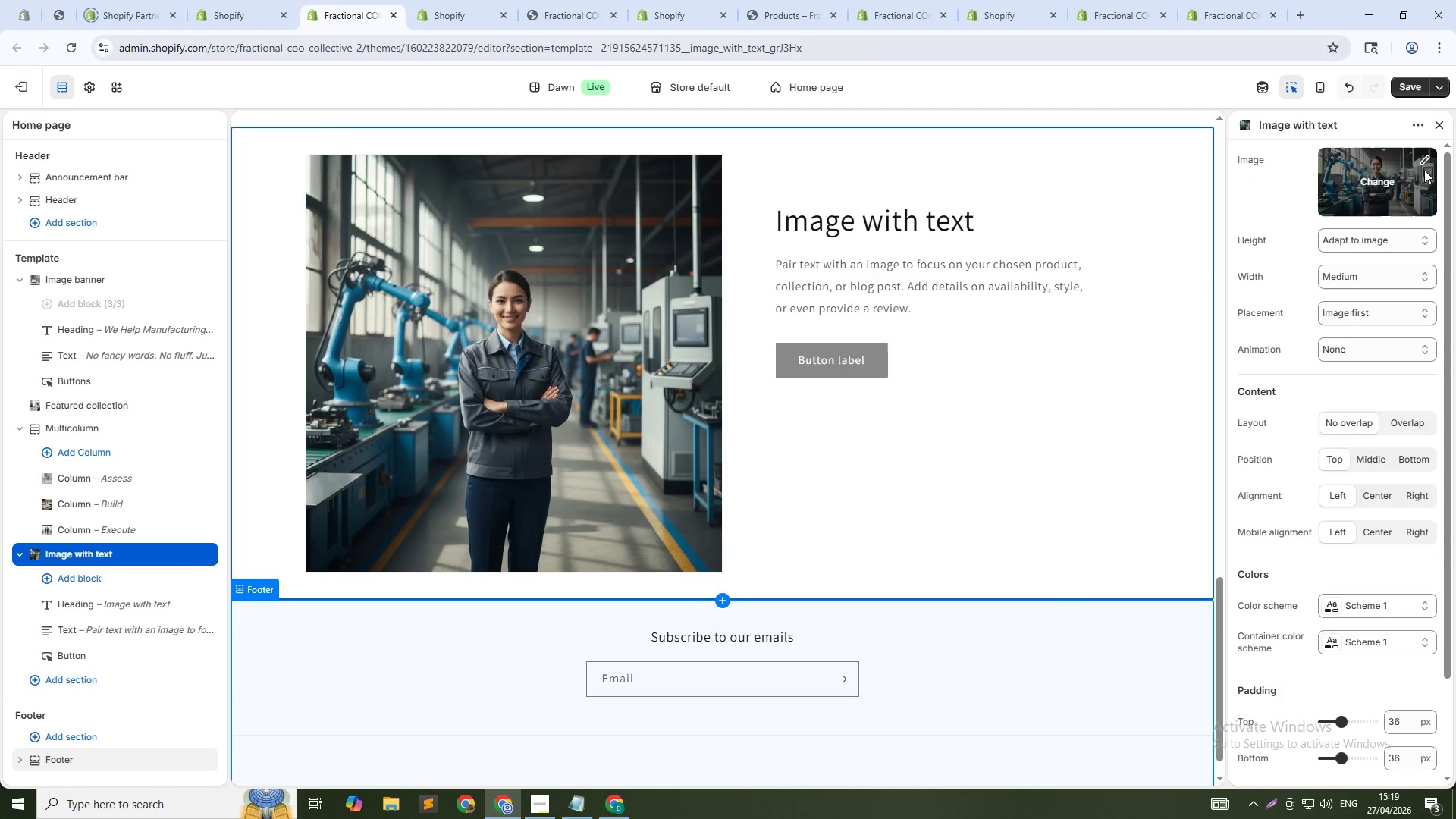 
left_click([1424, 160])
 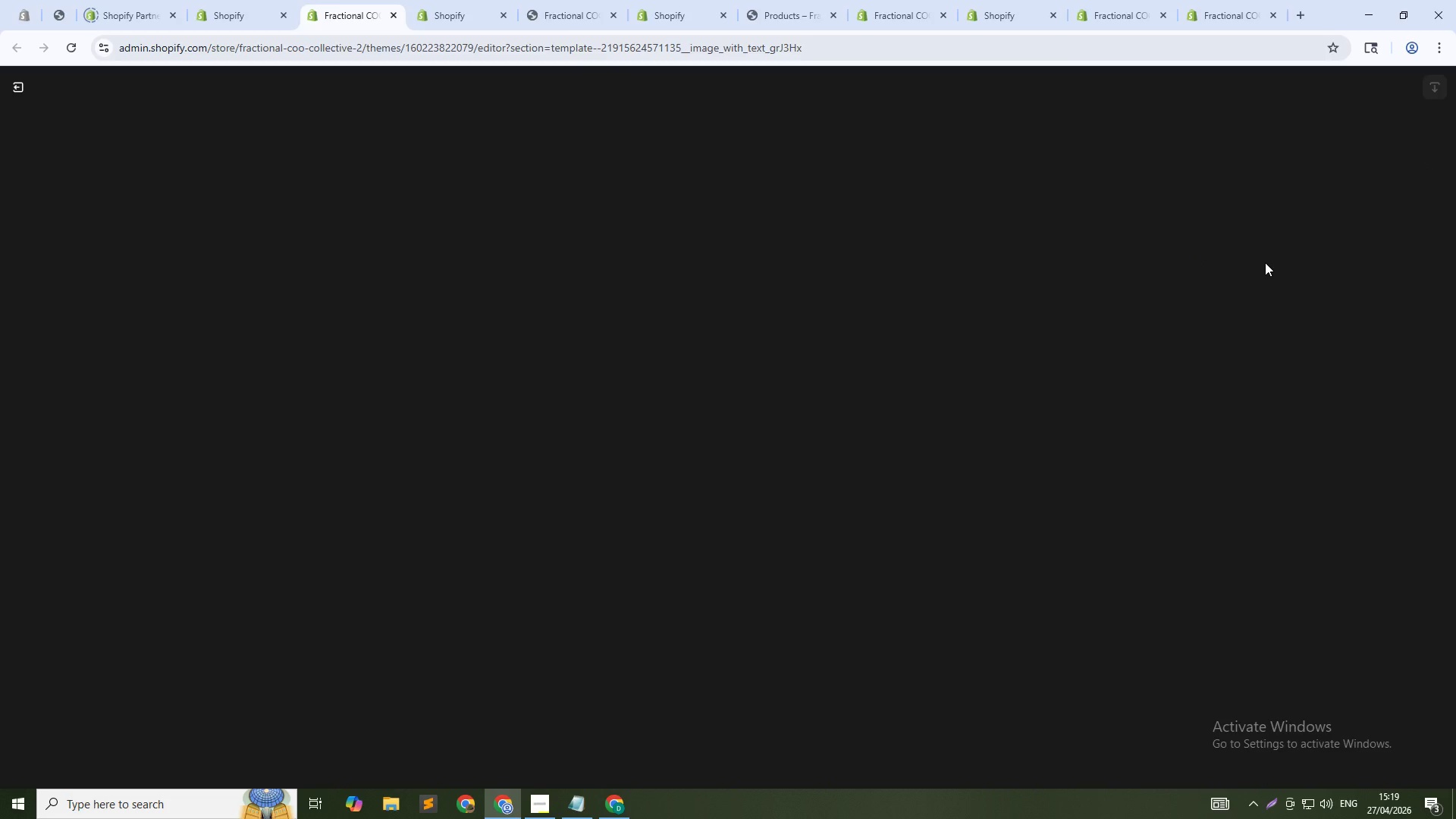 
left_click([1265, 262])
 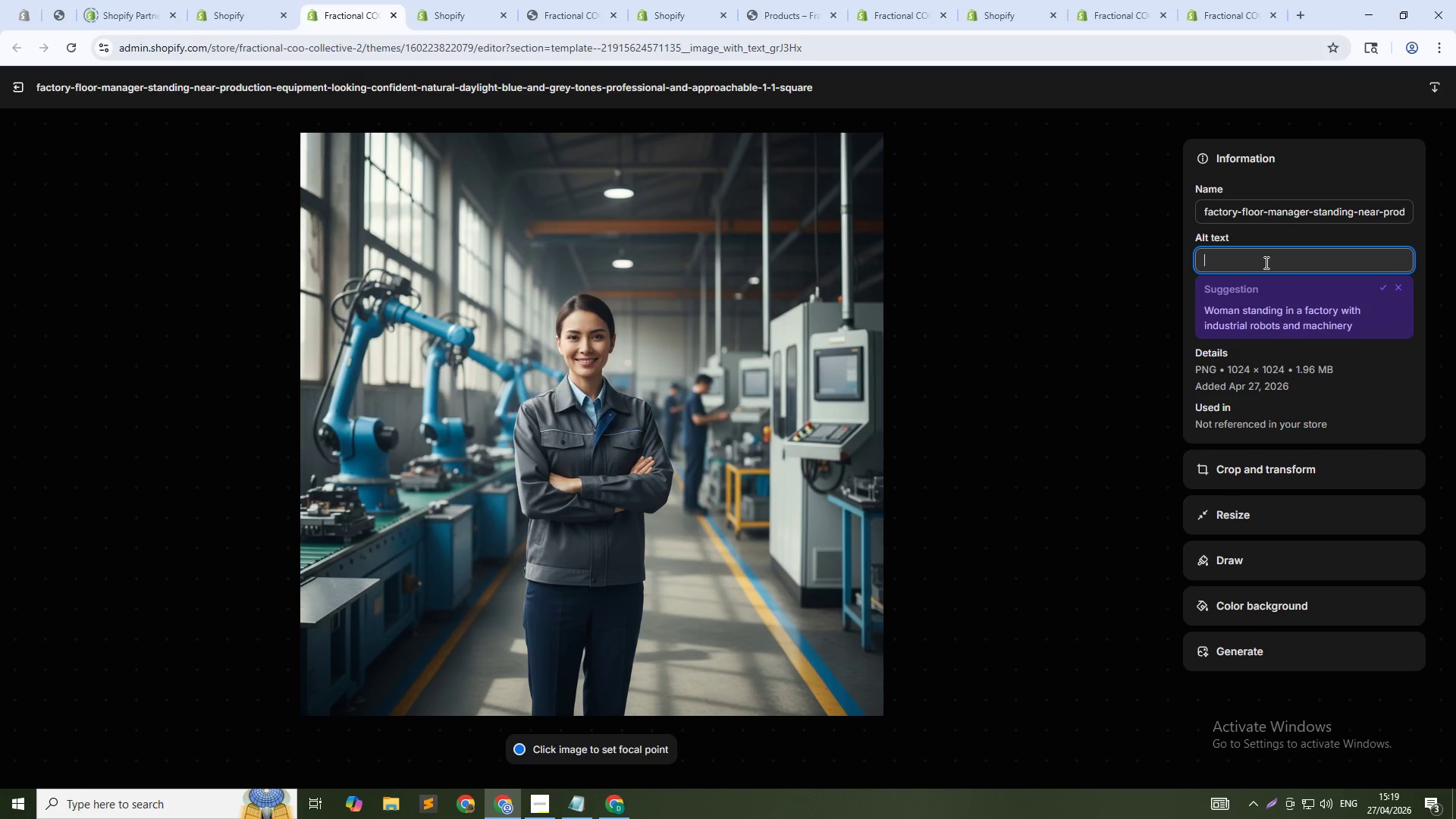 
type(Fractional COO c)
key(Backspace)
type(Coll)
key(Backspace)
key(Backspace)
key(Backspace)
type(Collective team member on factory floor - operations consulting for manufacturng)
 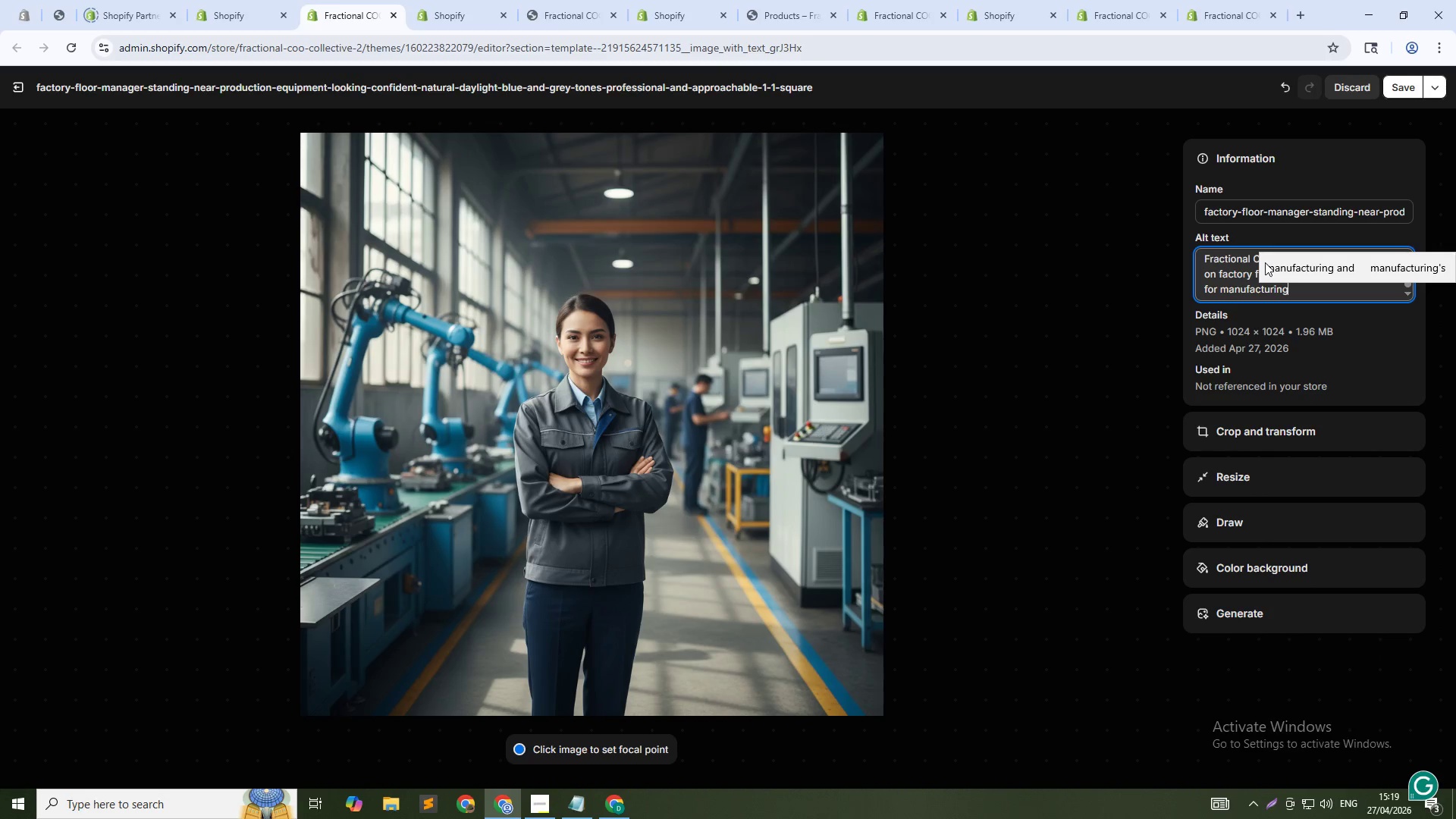 
left_click([1398, 86])
 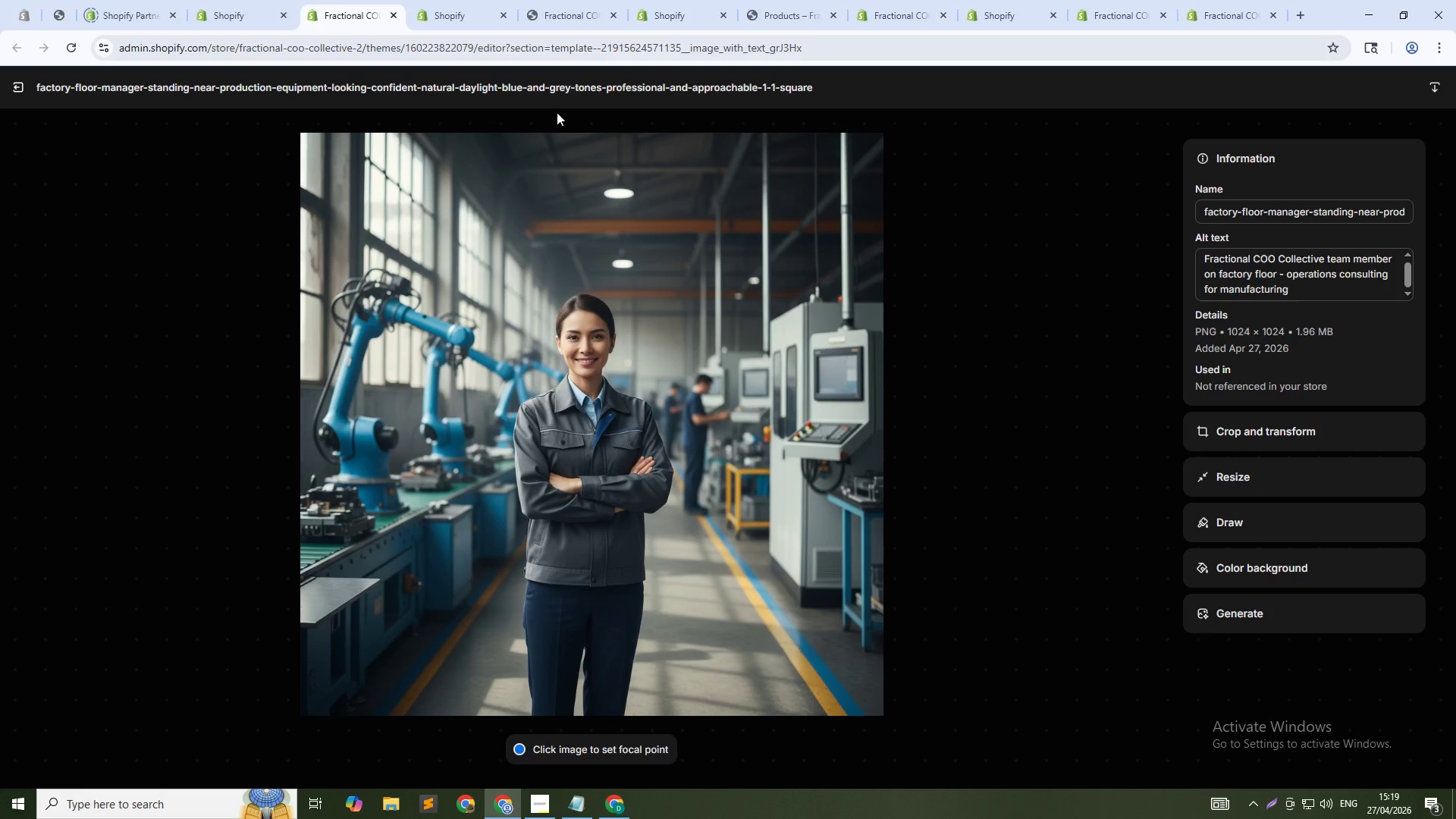 
left_click([22, 92])
 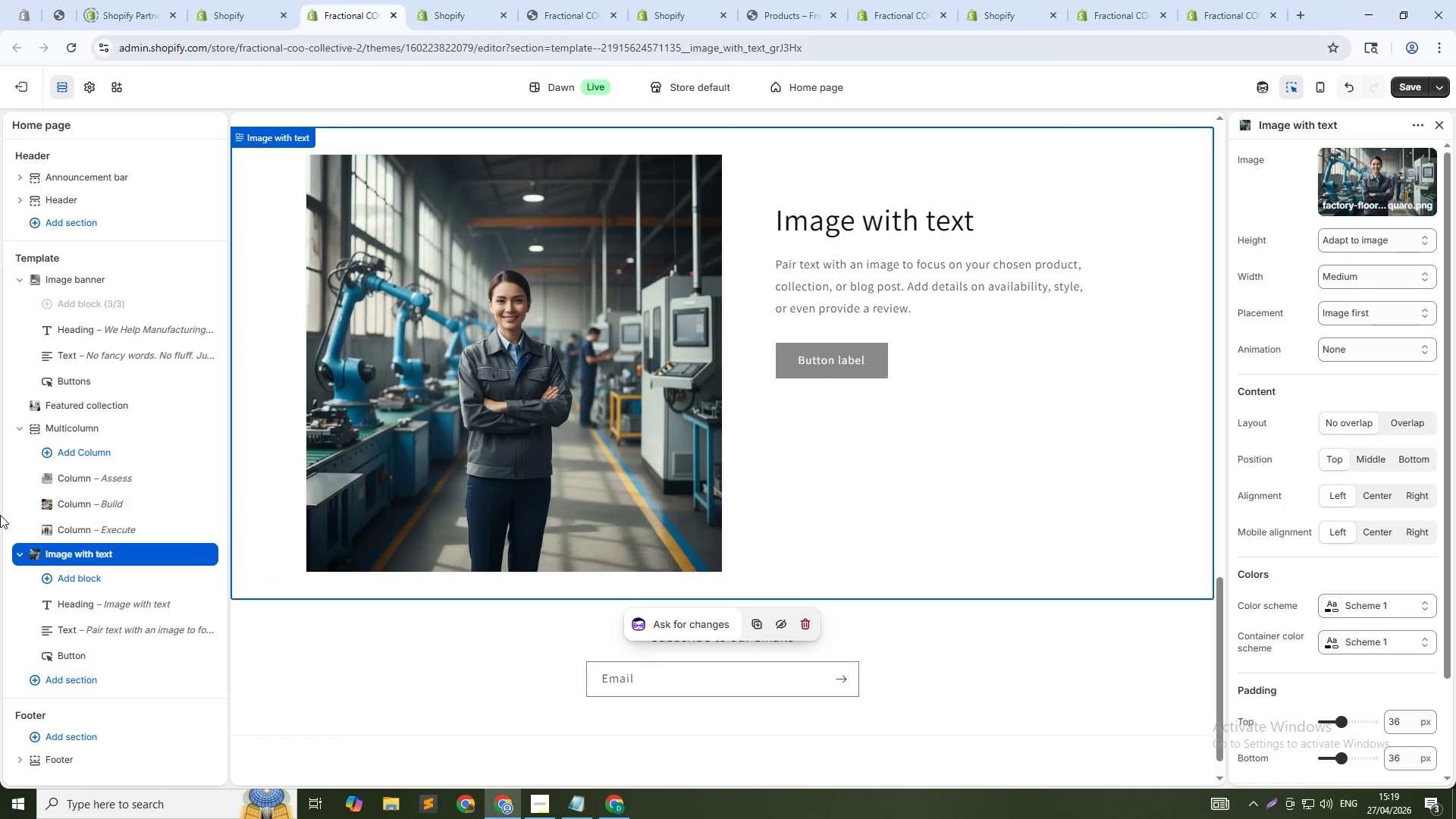 
left_click([89, 604])
 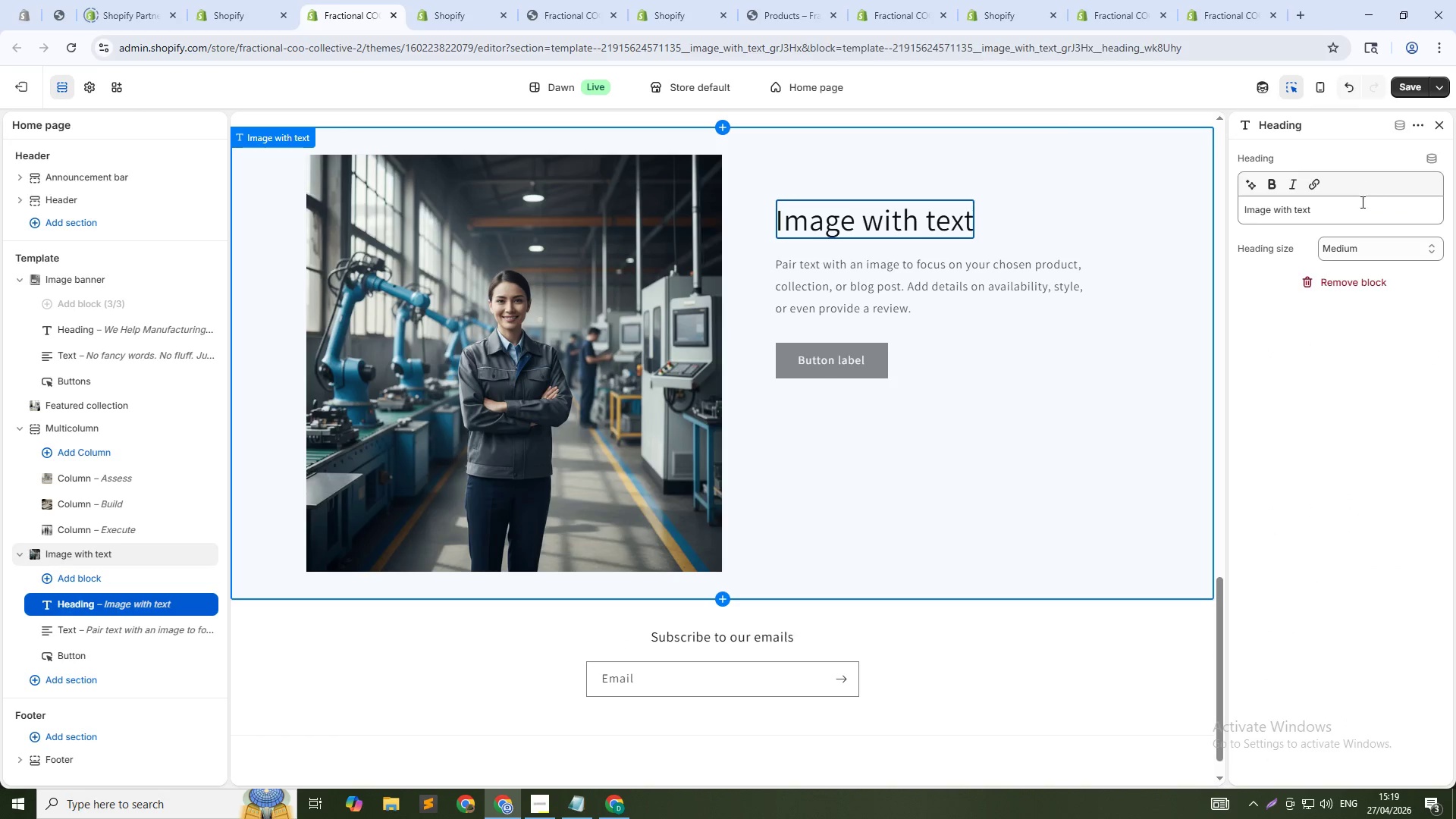 
left_click([1361, 206])
 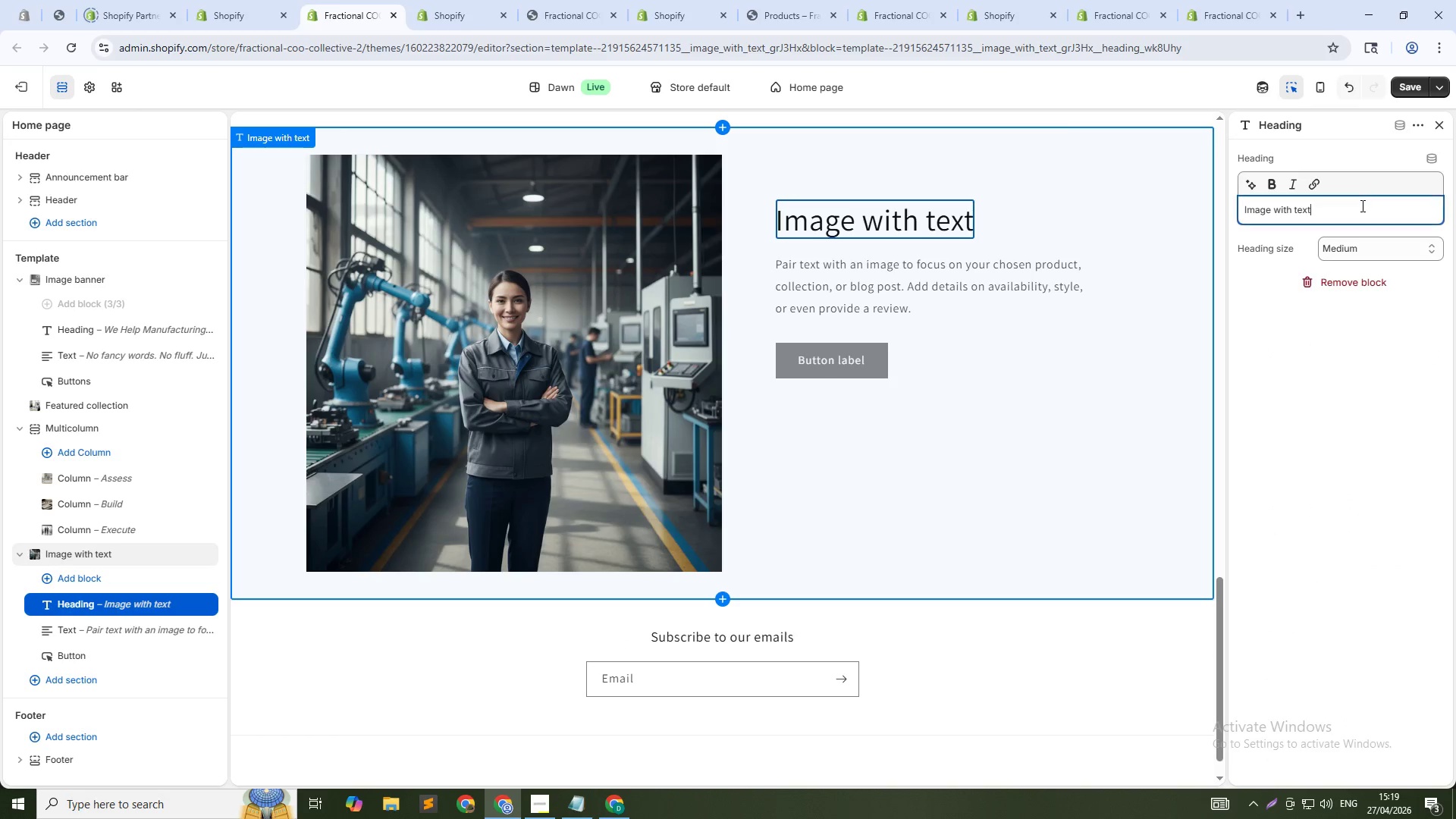 
key(Control+A)
 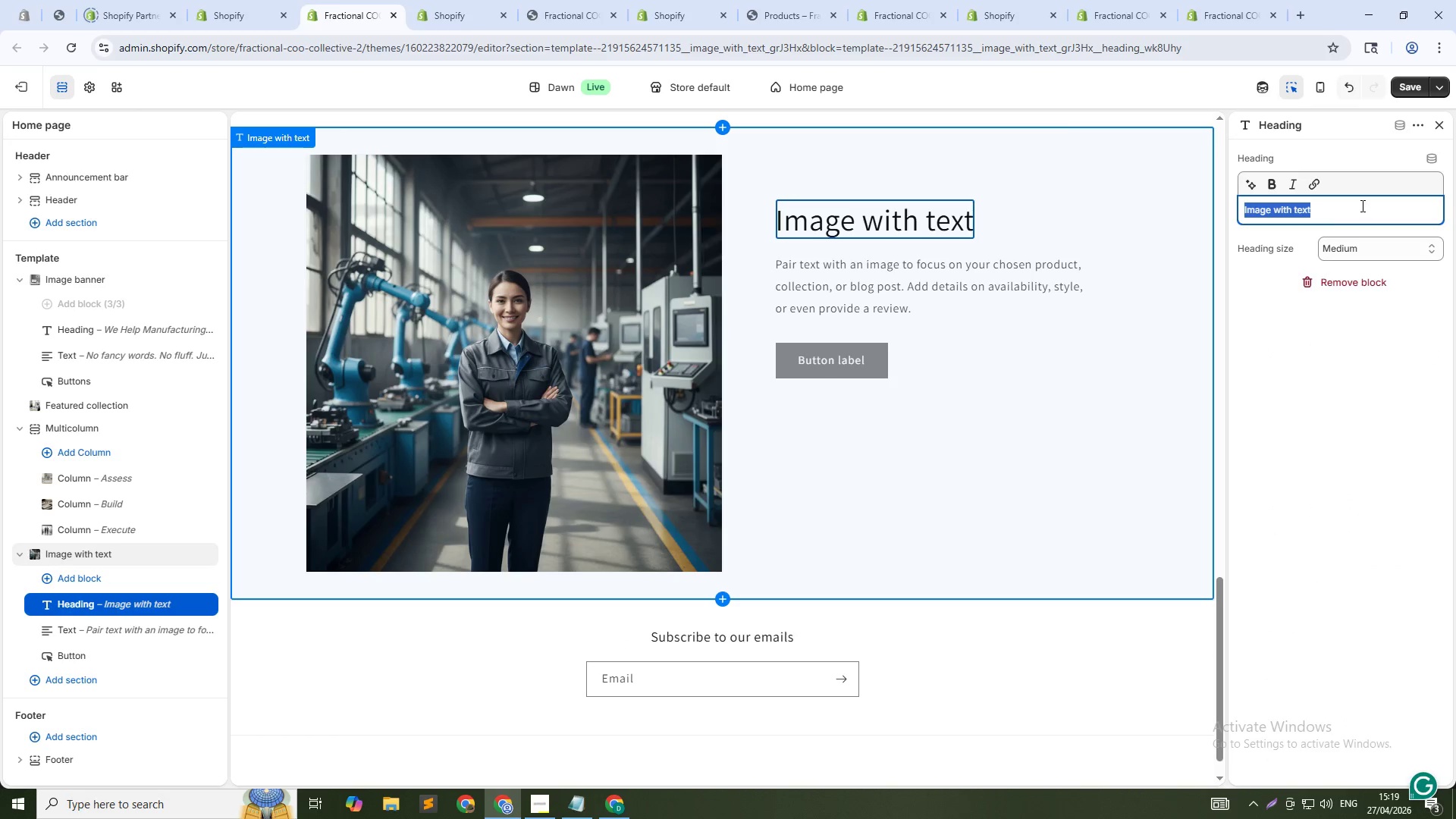 
type(Wr)
key(Backspace)
type(e Come G)
key(Backspace)
type(From Factories )
key(Backspace)
type(, Not Boardrooms)
 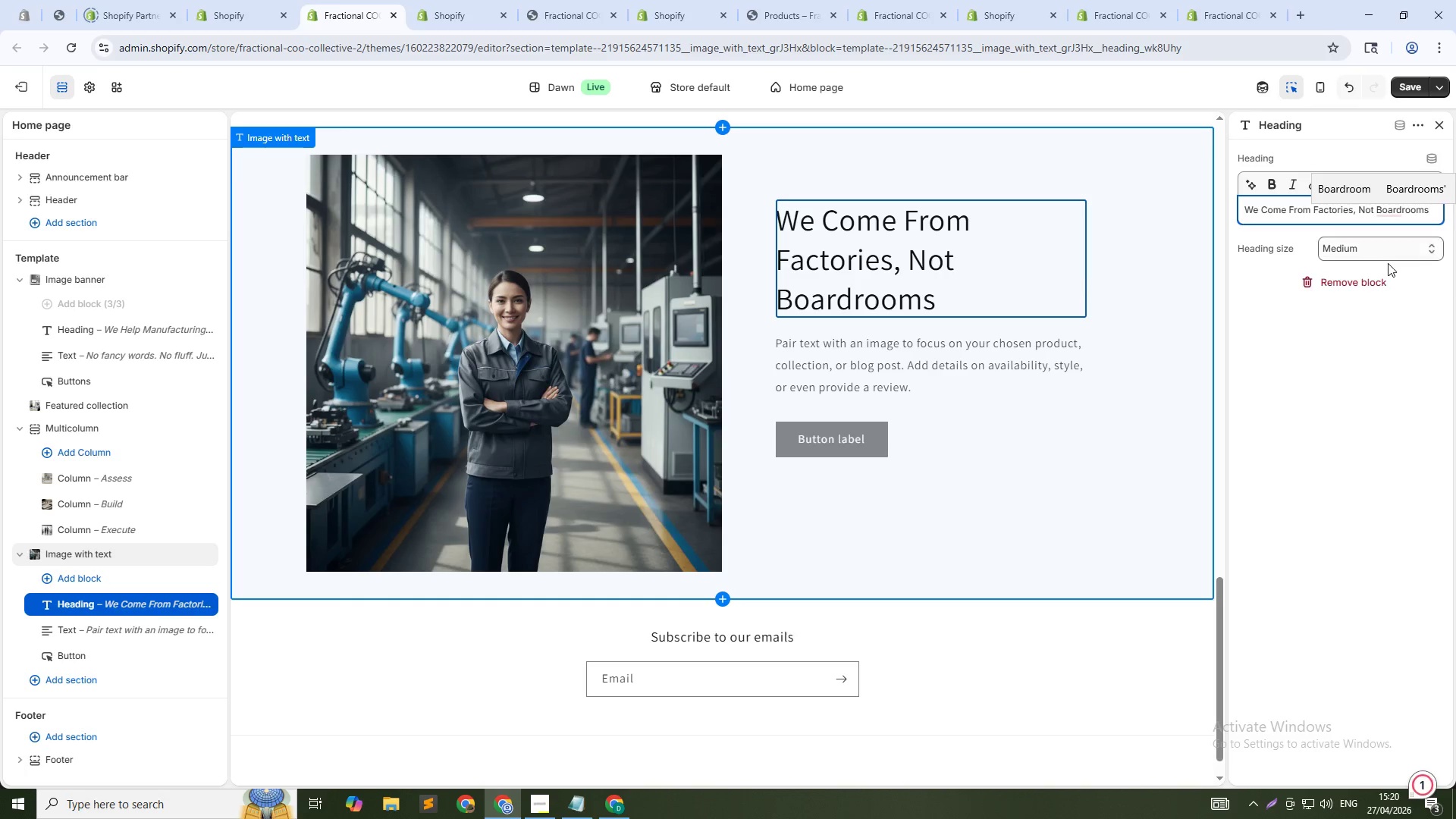 
left_click([1373, 243])
 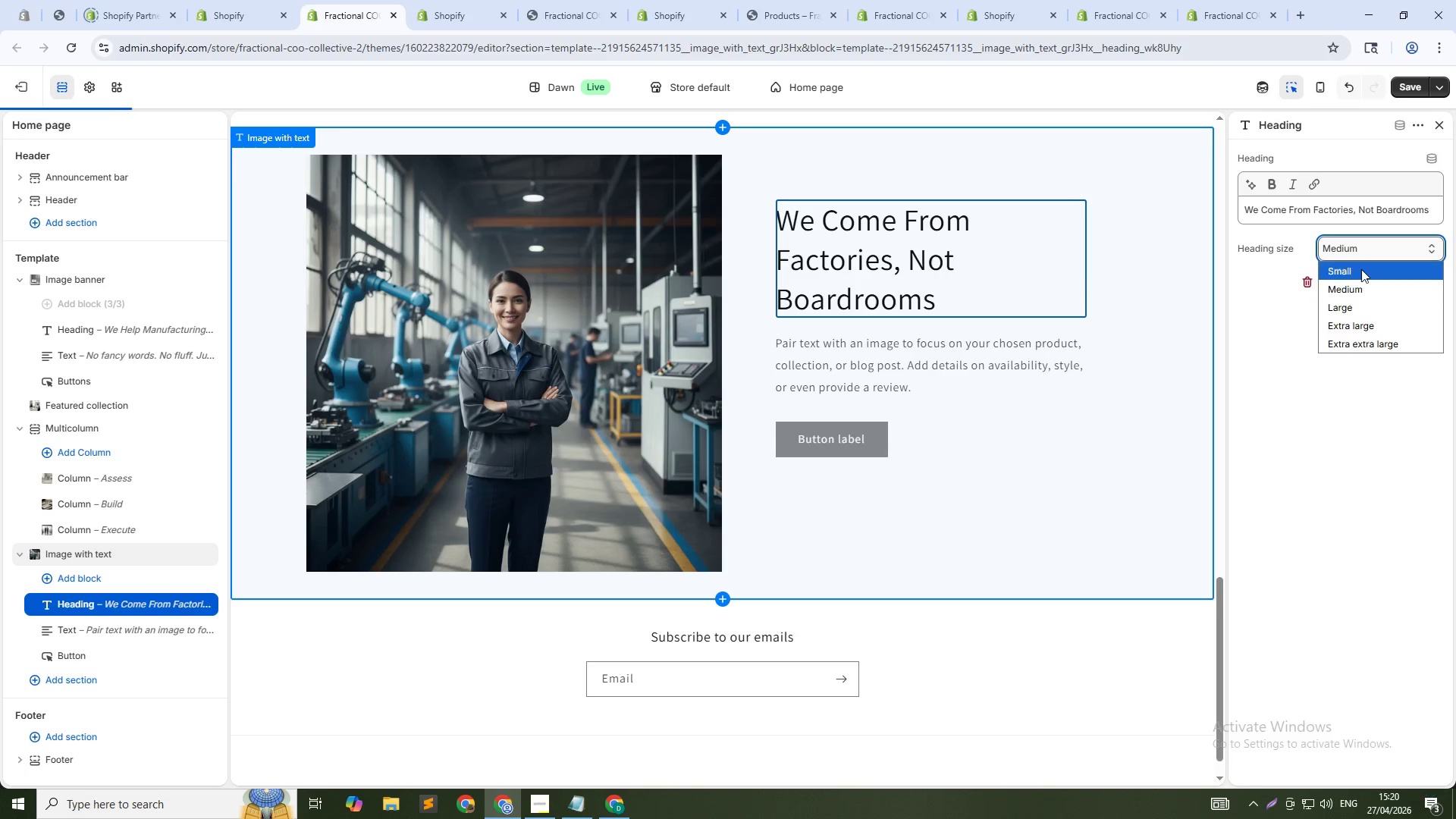 
left_click([1361, 269])
 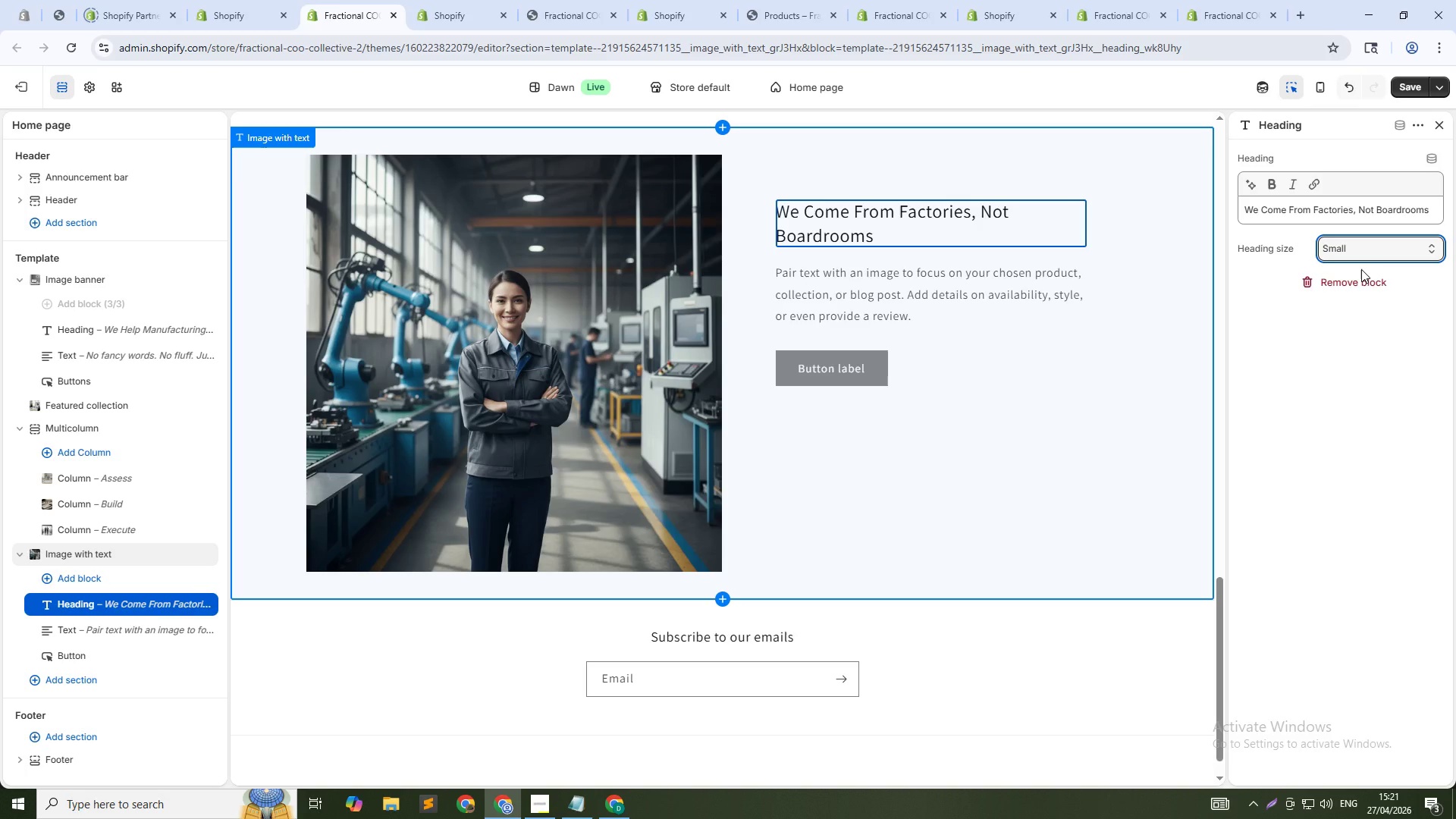 
wait(92.92)
 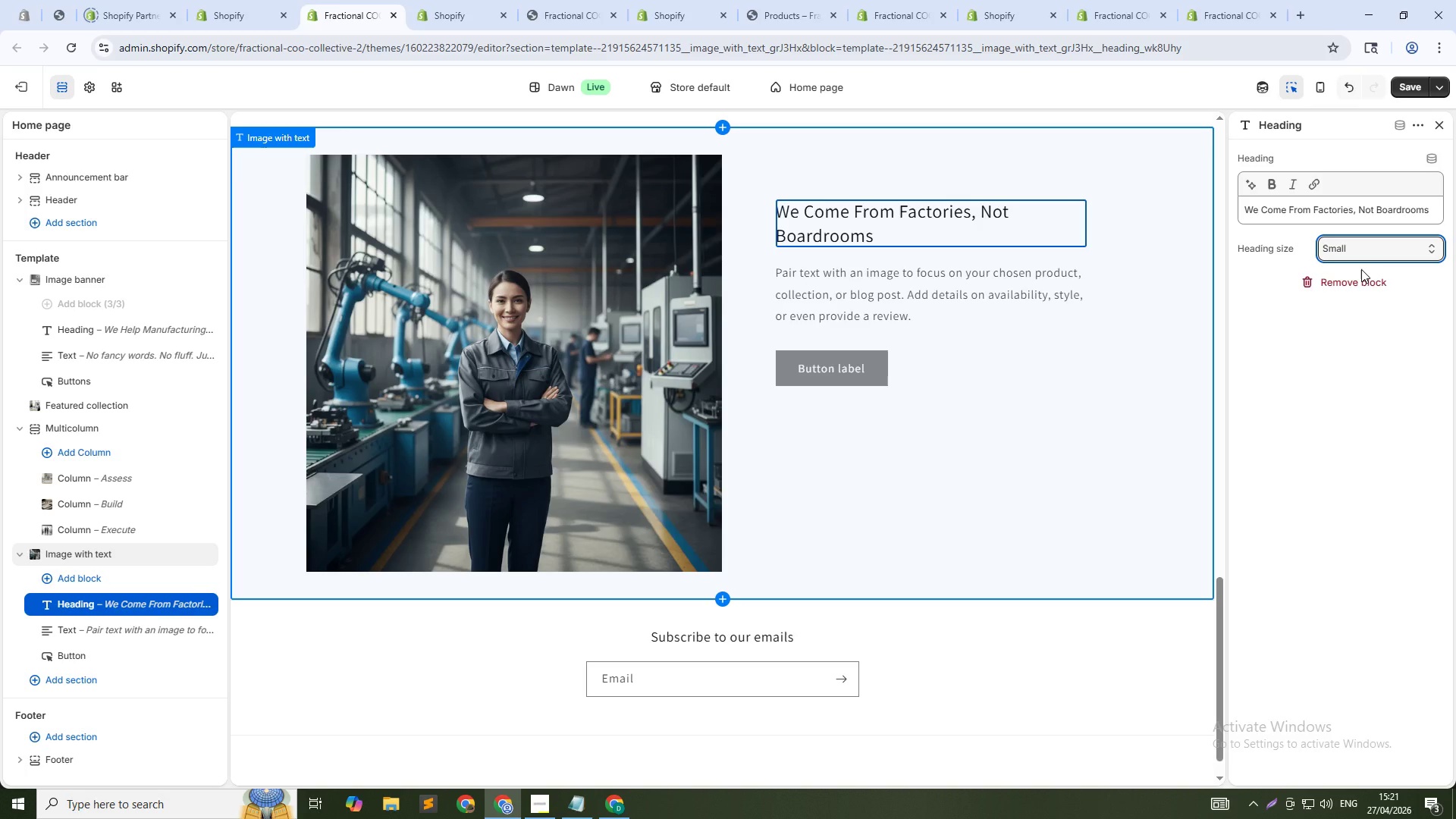 
left_click([90, 626])
 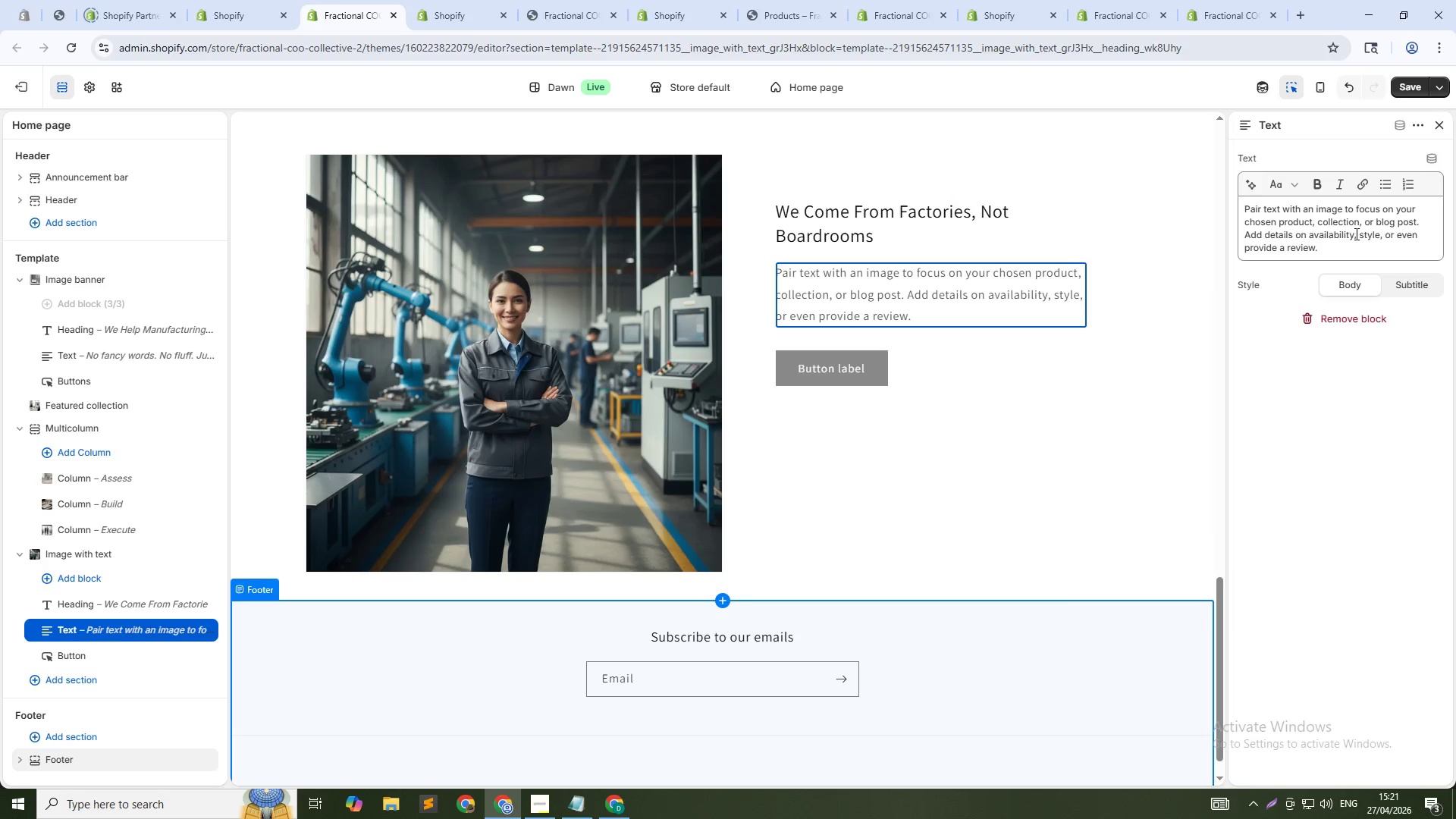 
left_click([1355, 227])
 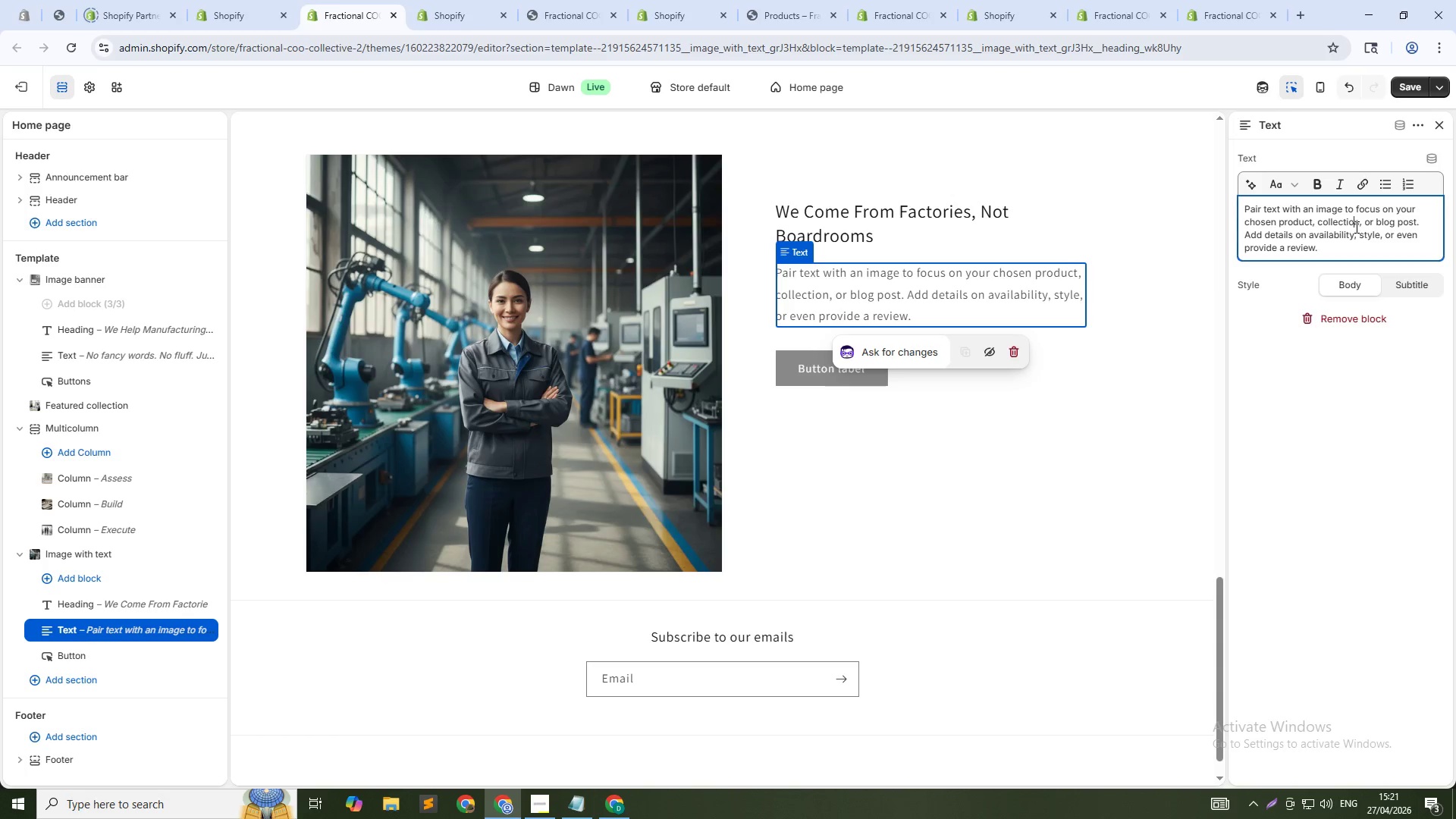 
key(Control+A)
 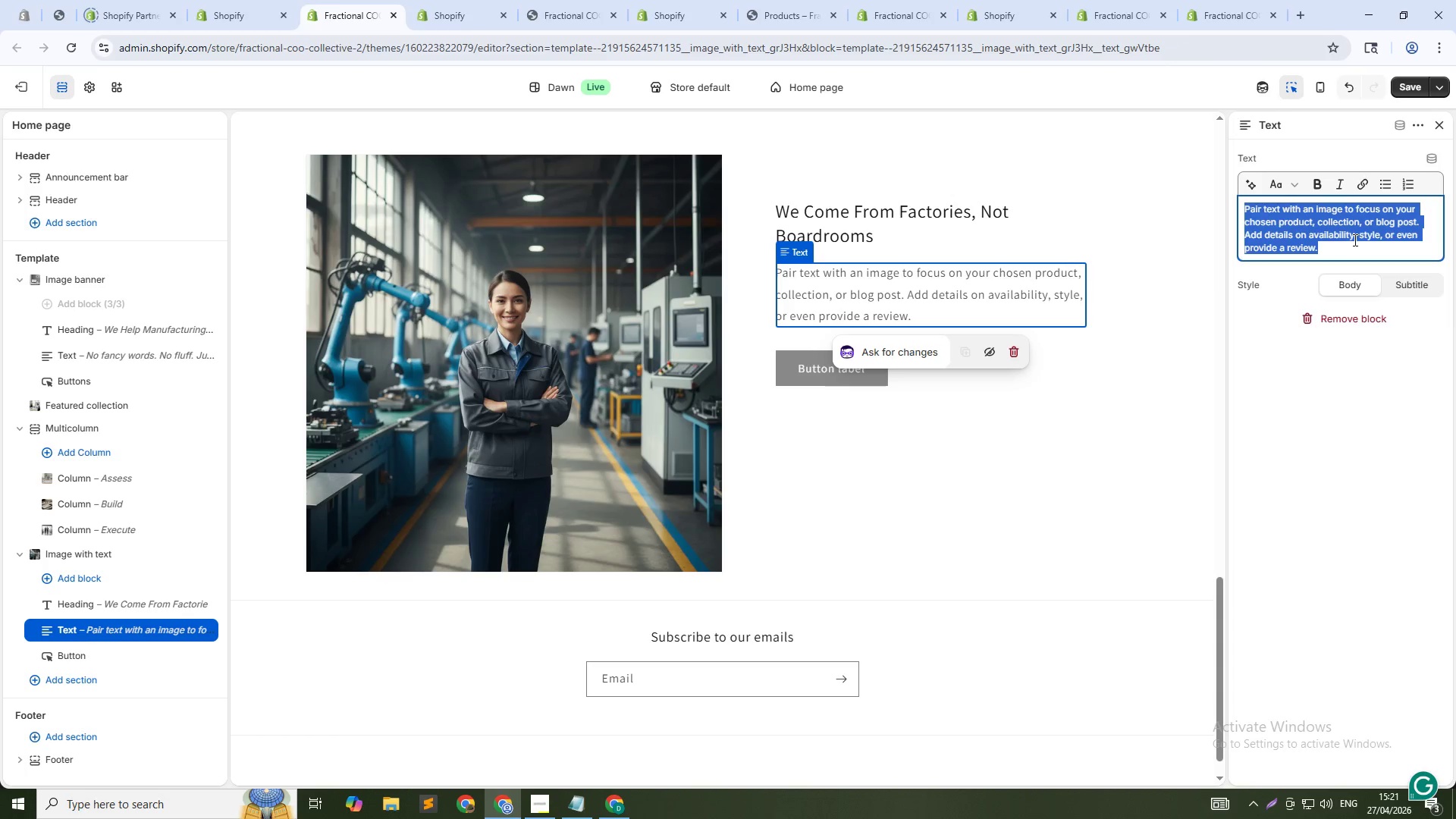 
type(Our team has run production lines, managed suppl chains, and fixed broken processes. We know what works becu)
key(Backspace)
type(ause we have done it ourselves. Now we help other manufacturing.)
 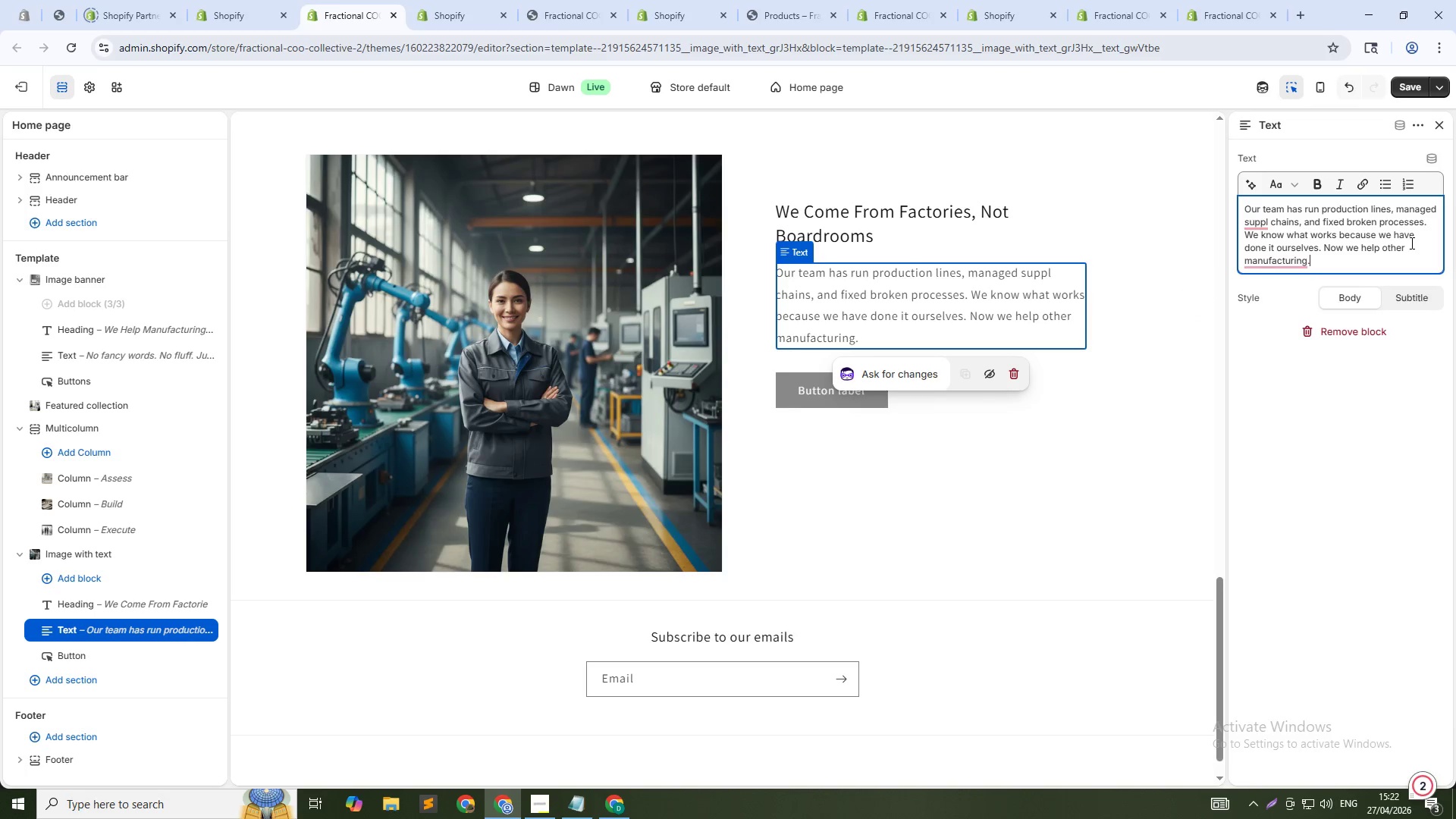 
key(Backspace)
type( owners do the same.)
 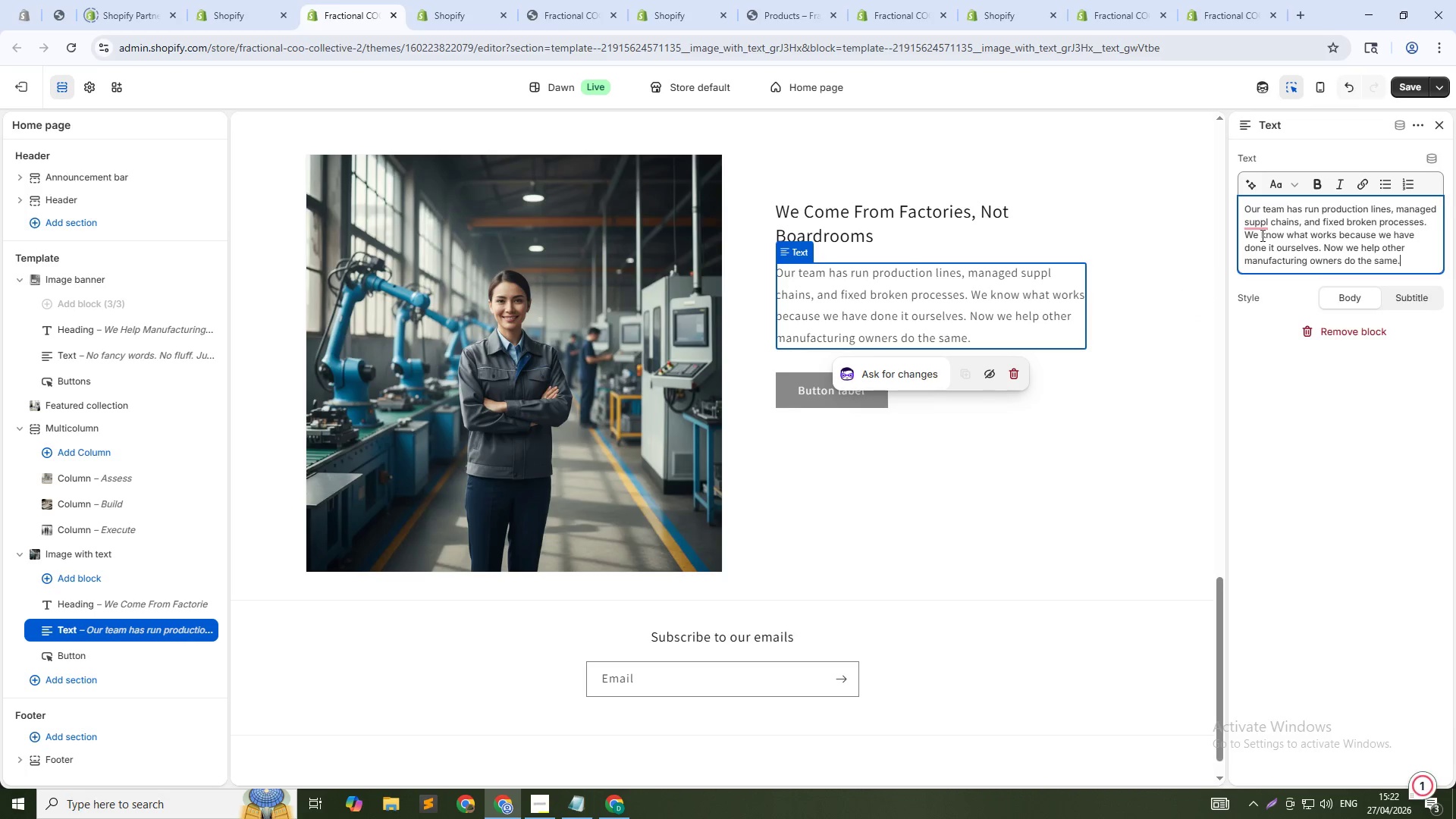 
left_click([1267, 220])
 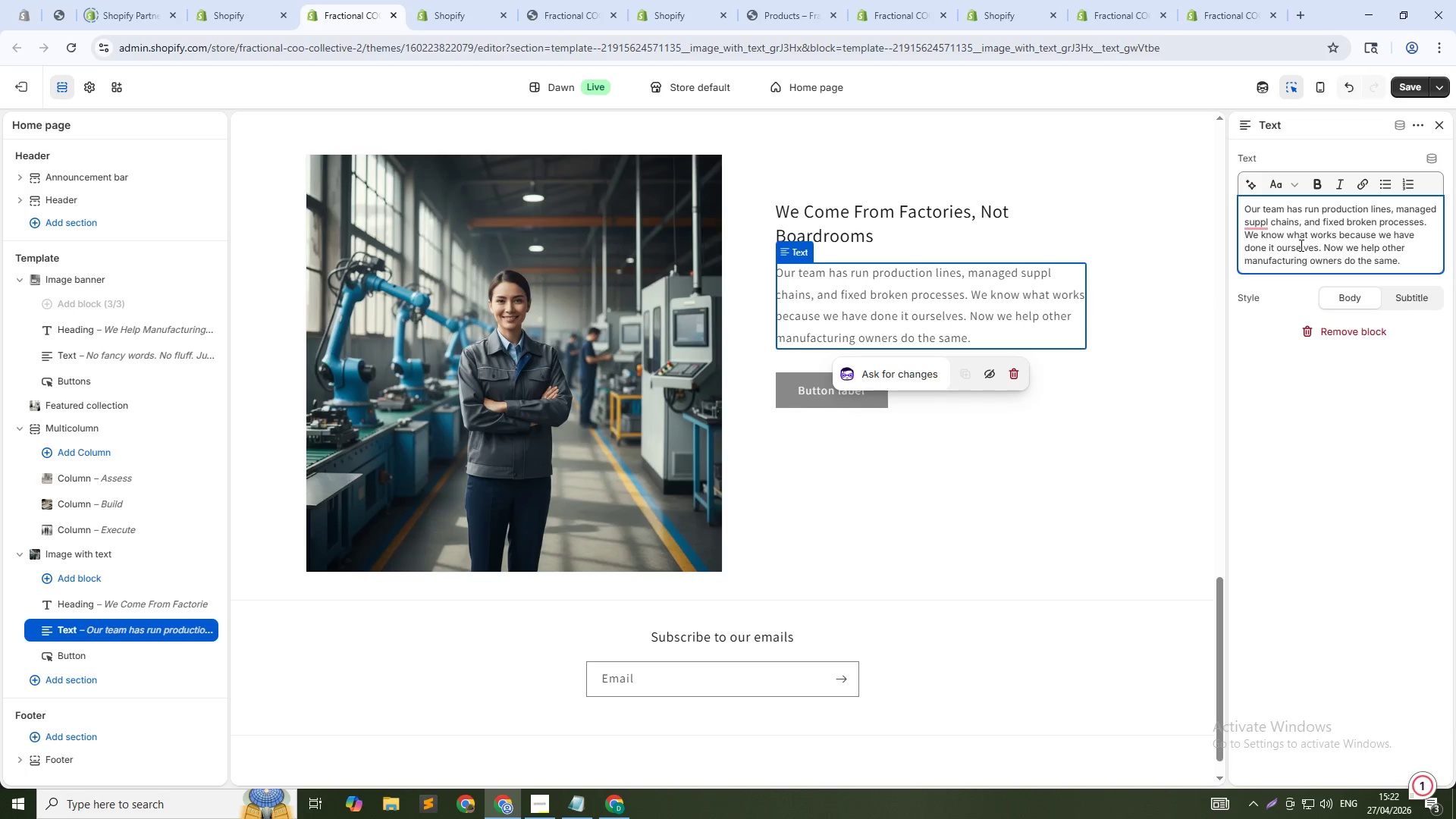 
key(Y)
 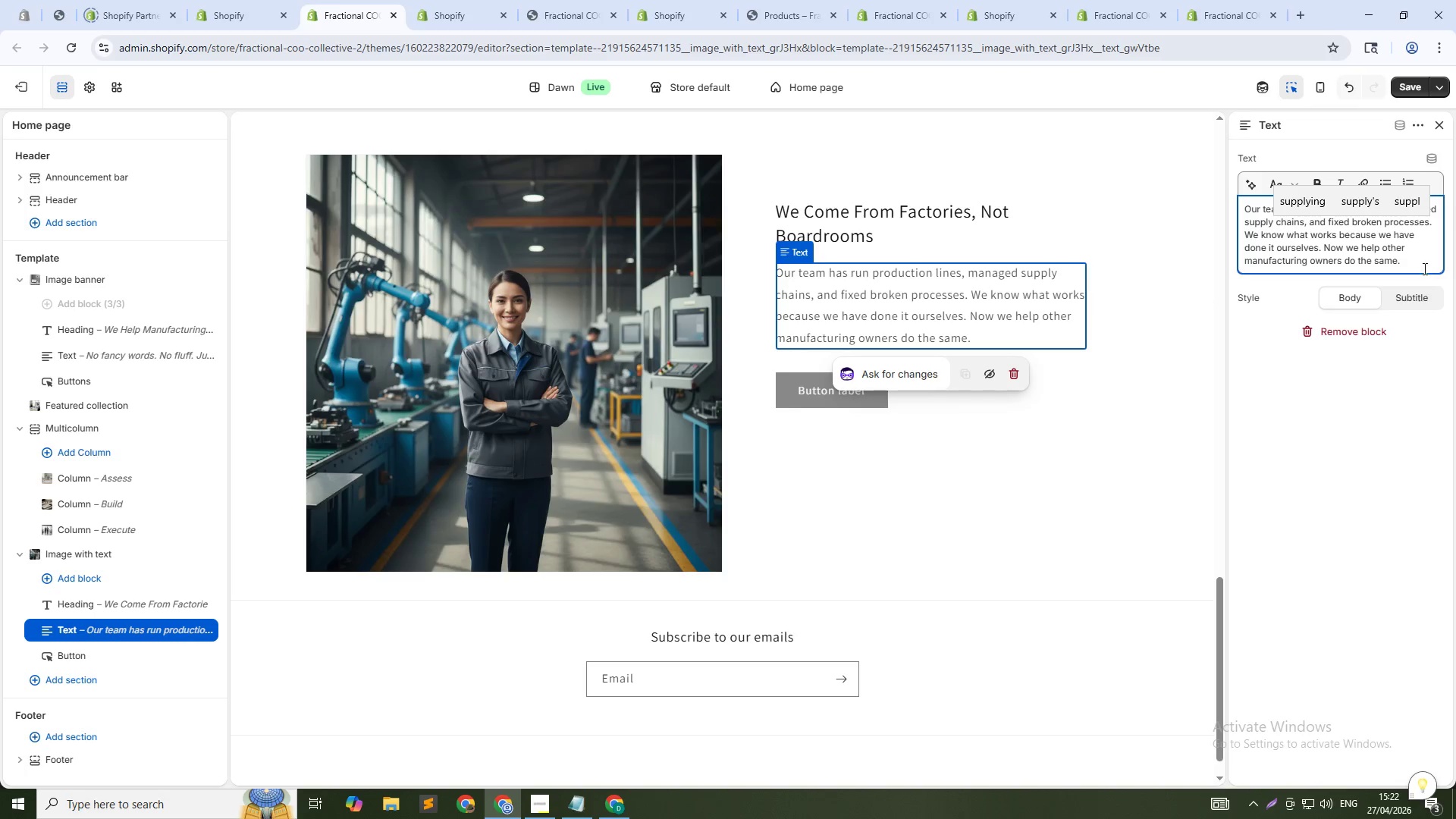 
left_click([1421, 259])
 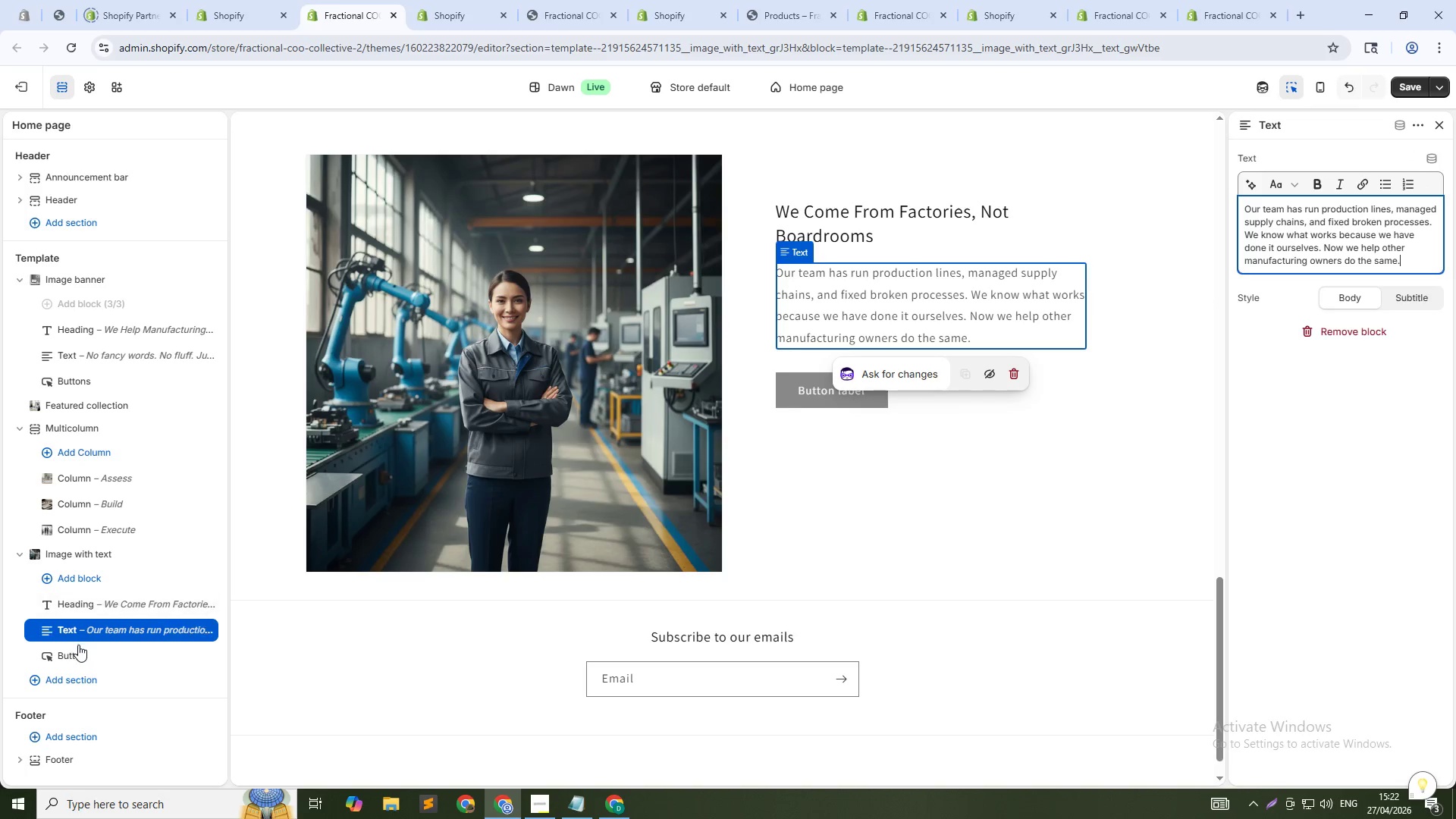 
left_click([83, 655])
 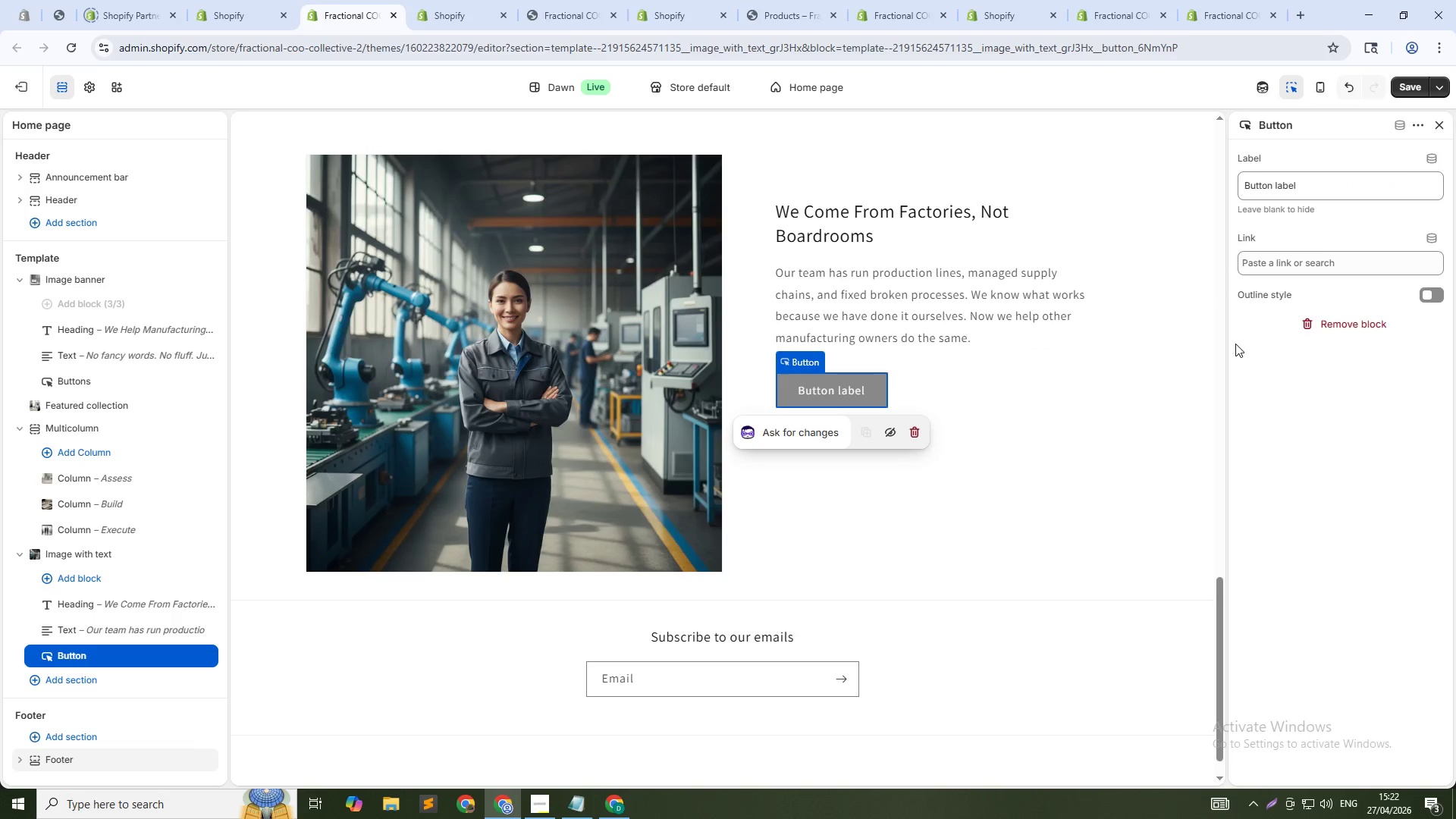 
left_click([1340, 183])
 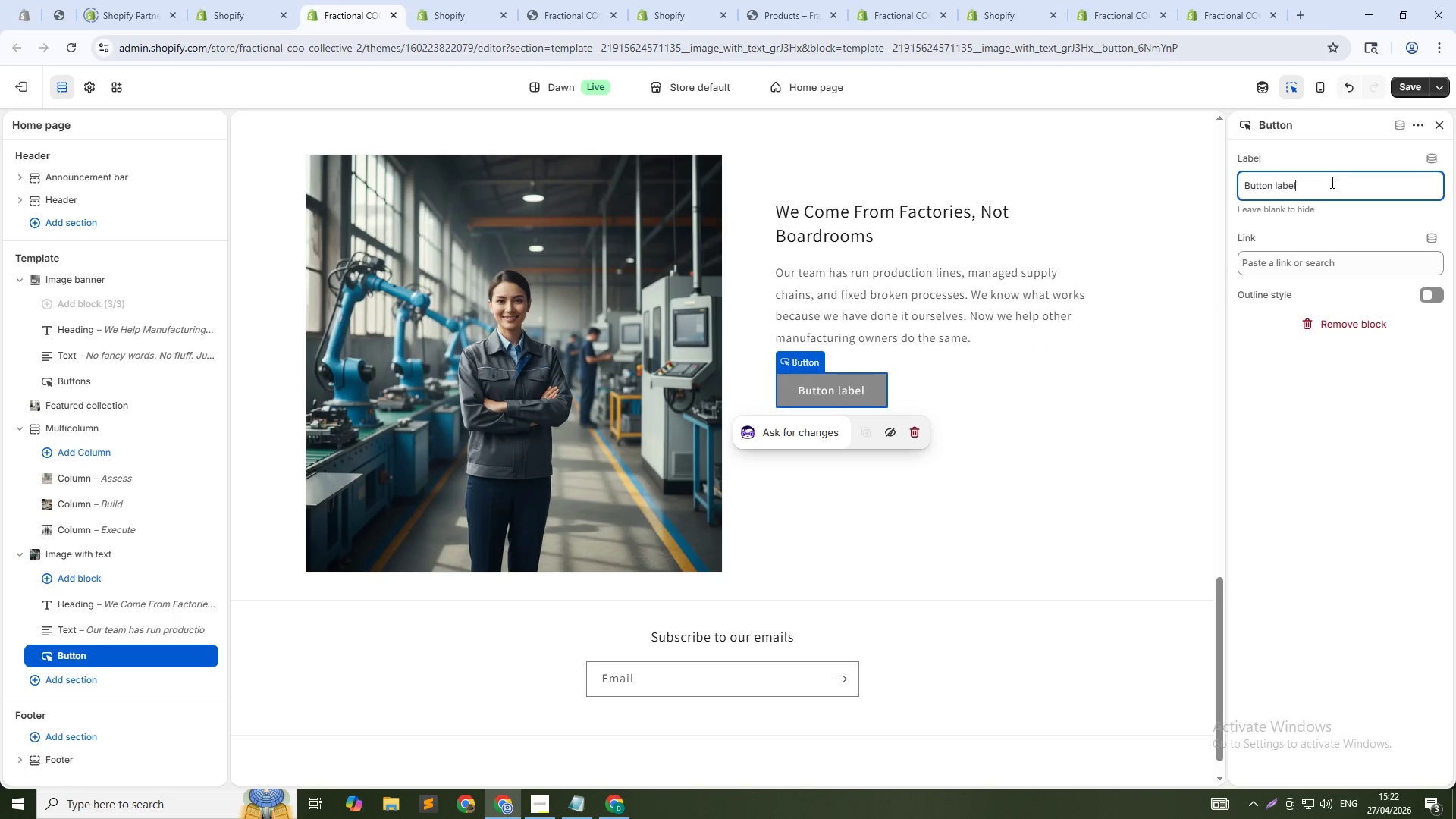 
key(Control+ControlLeft)
 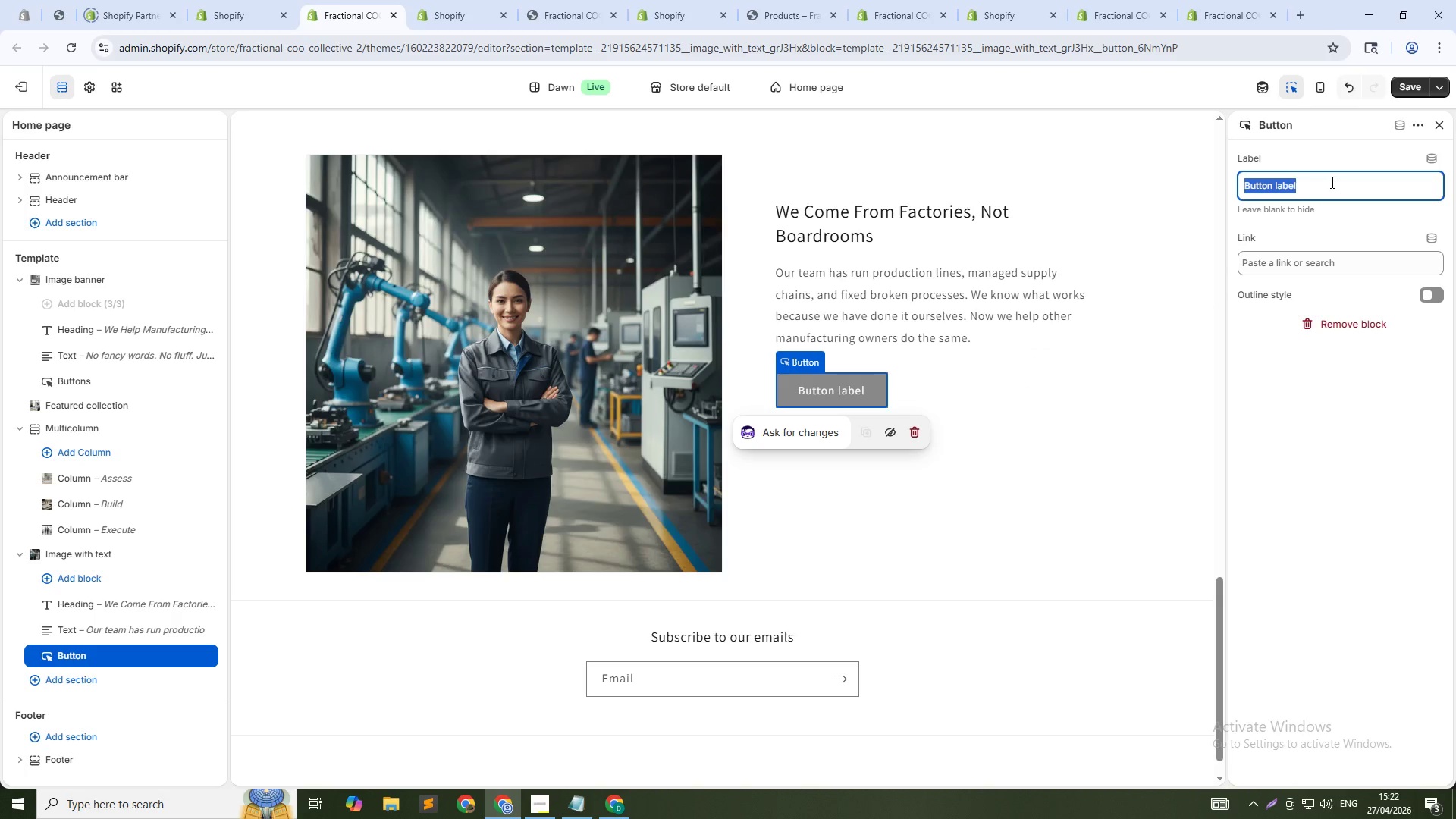 
key(Control+A)
 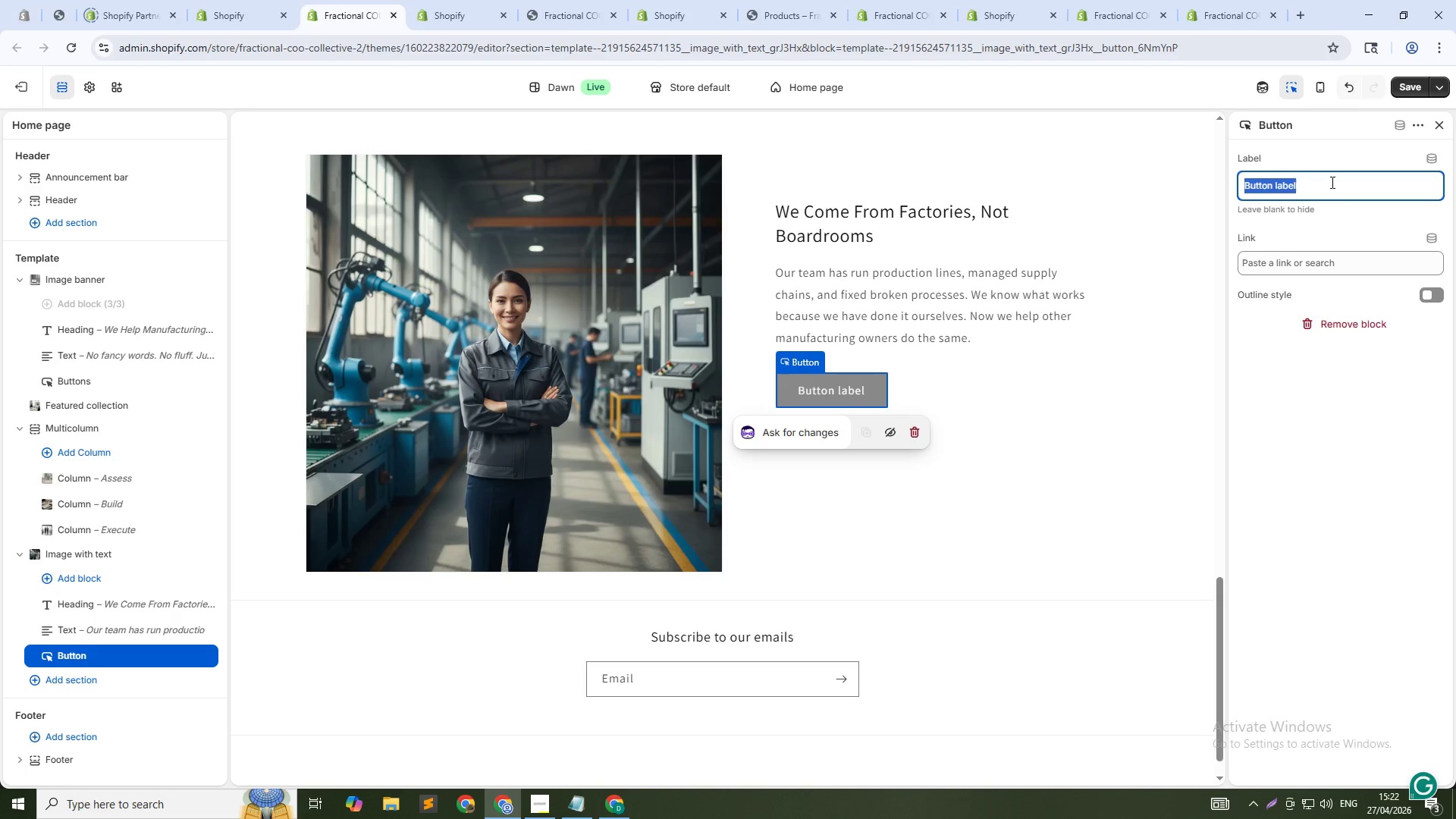 
type(Learn More About Us)
 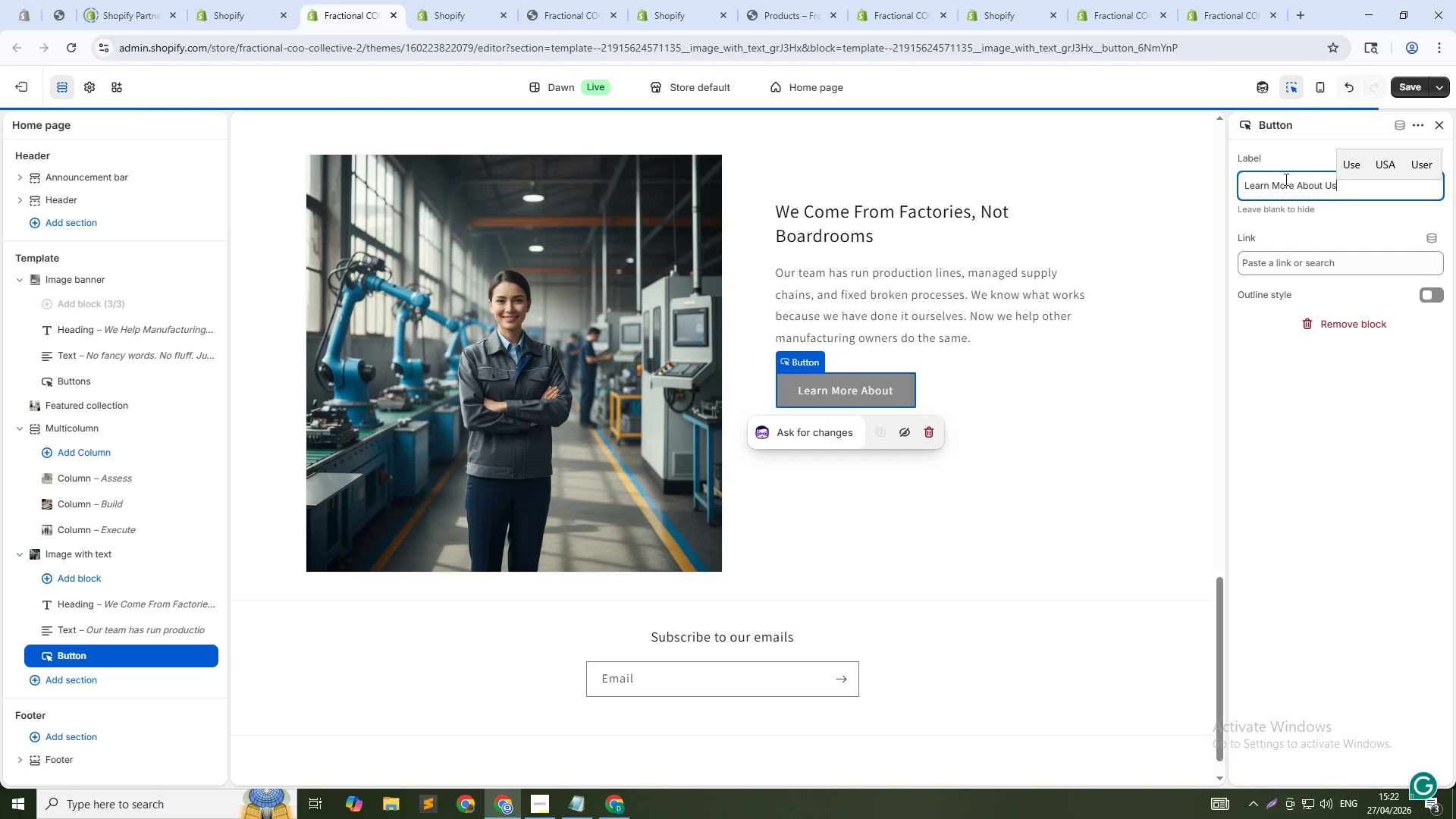 
left_click([1311, 262])
 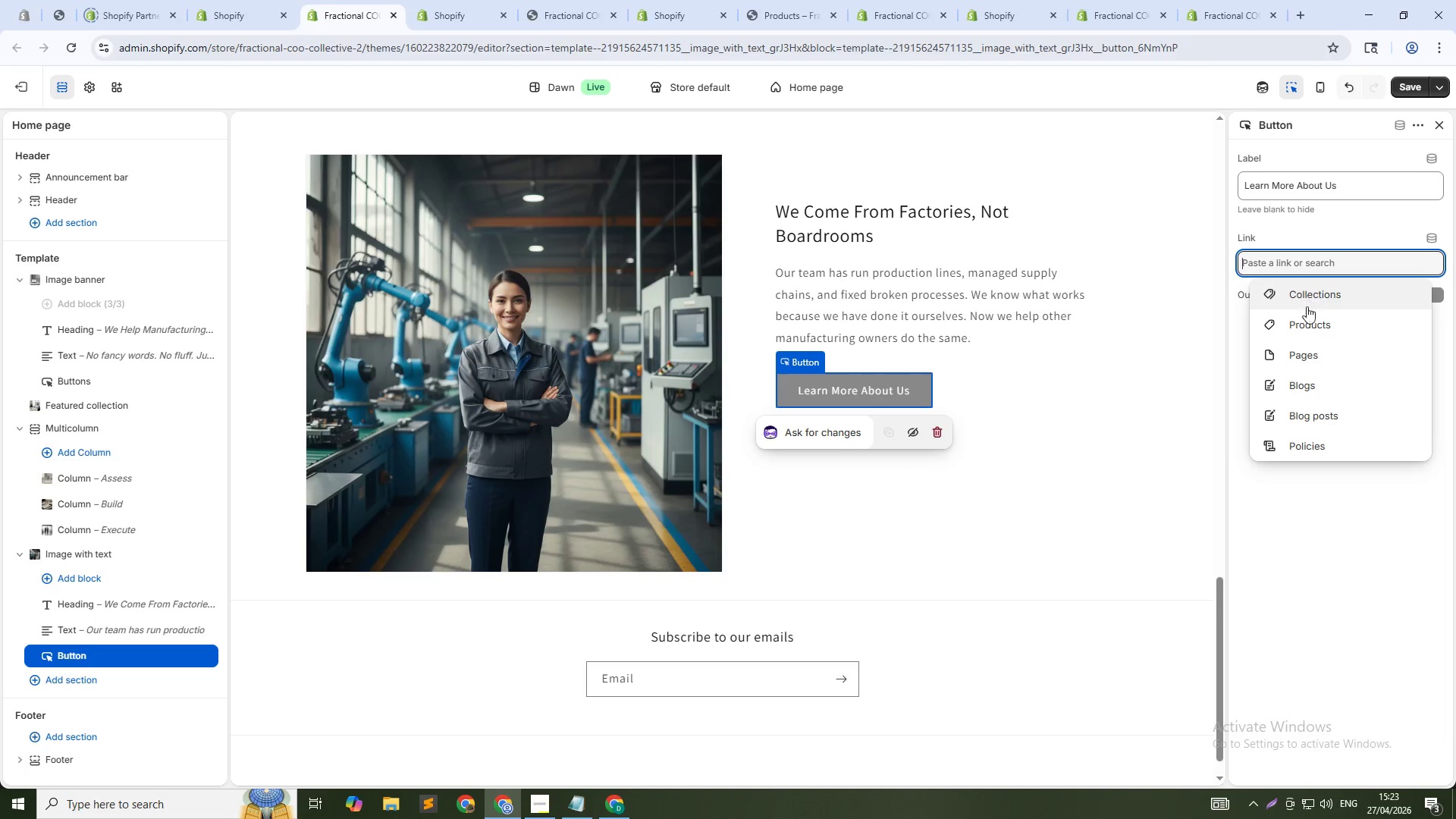 
left_click([1317, 350])
 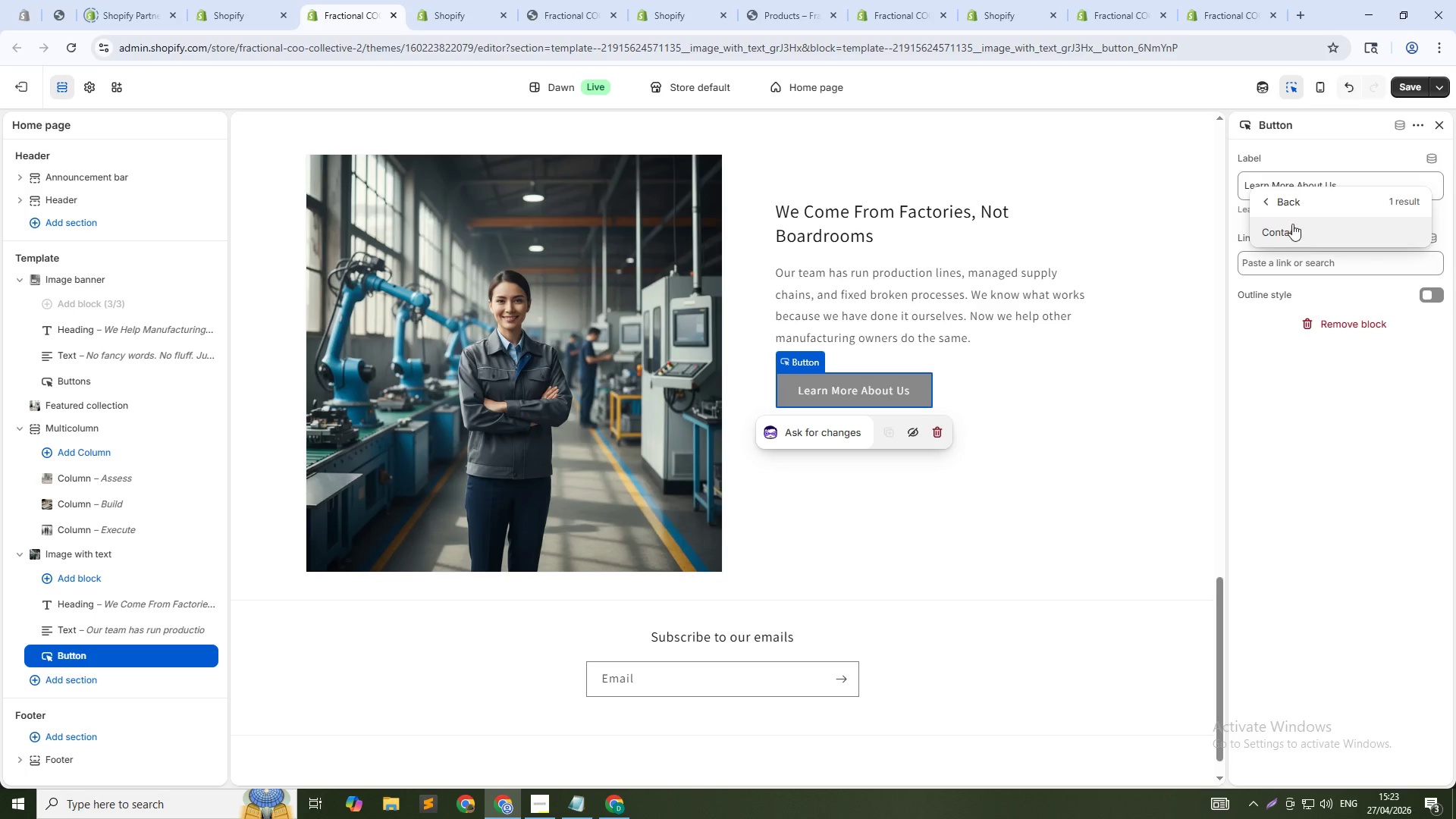 
left_click([1267, 205])
 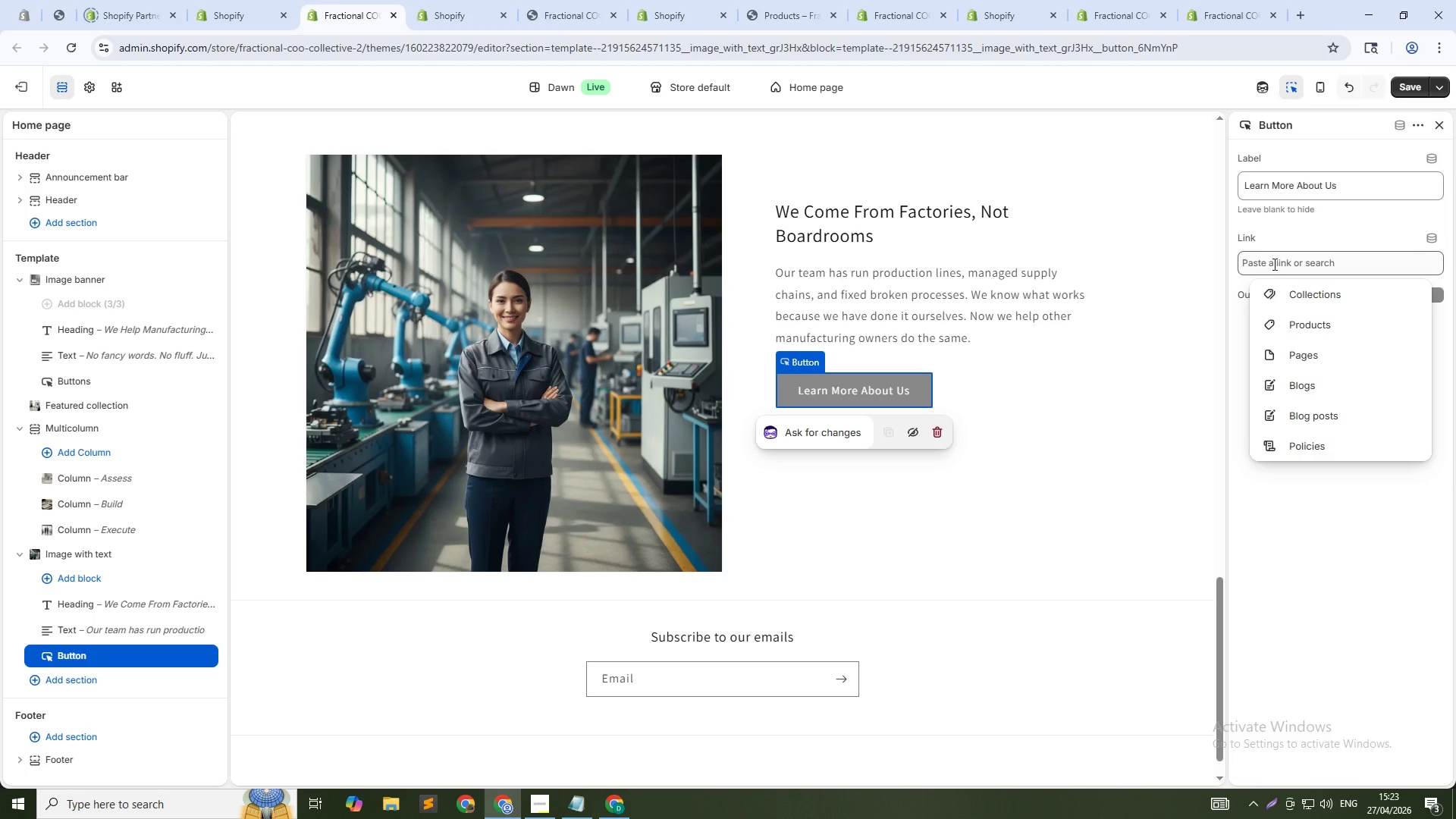 
left_click([1273, 264])
 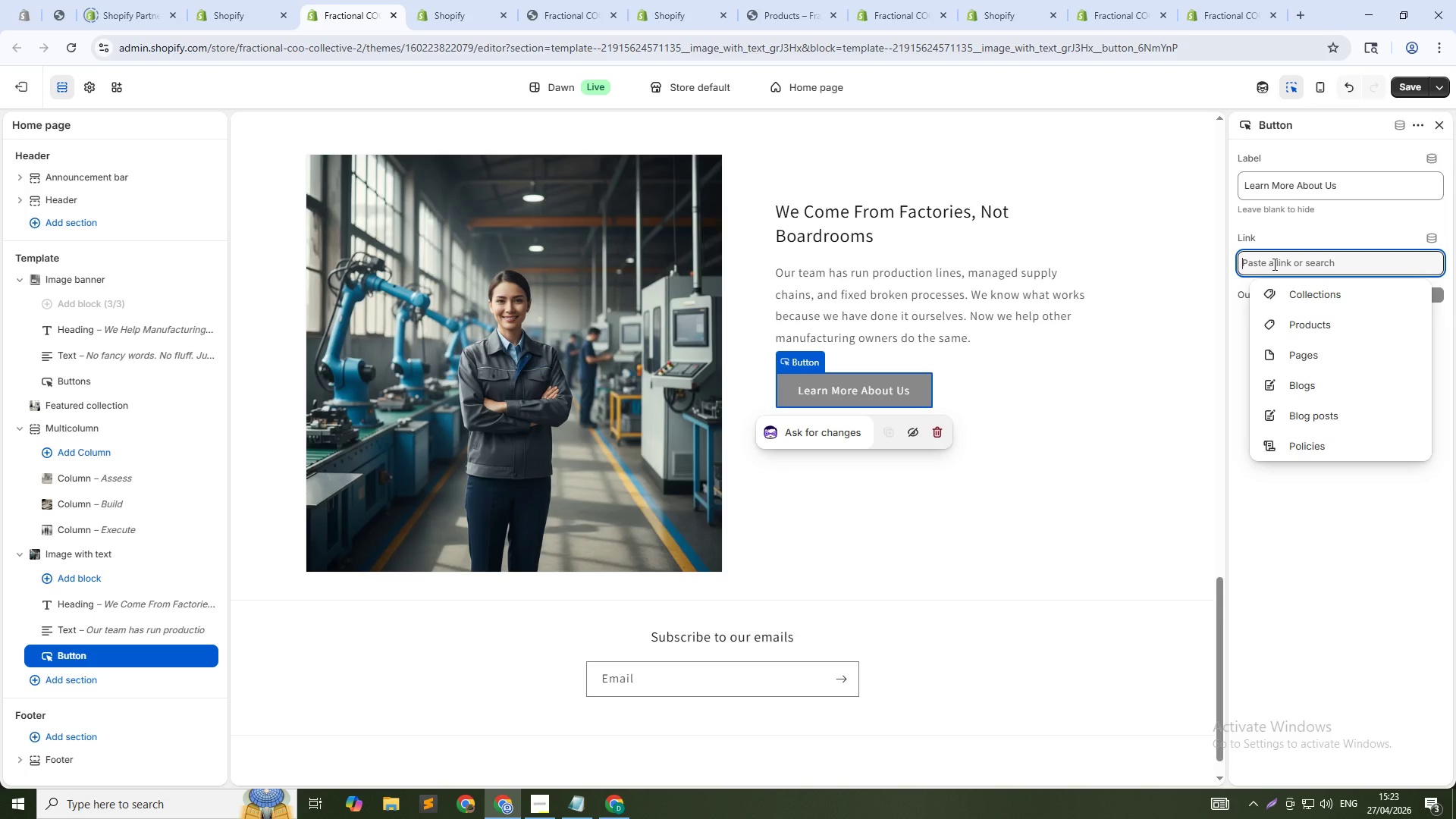 
key(Shift+3)
 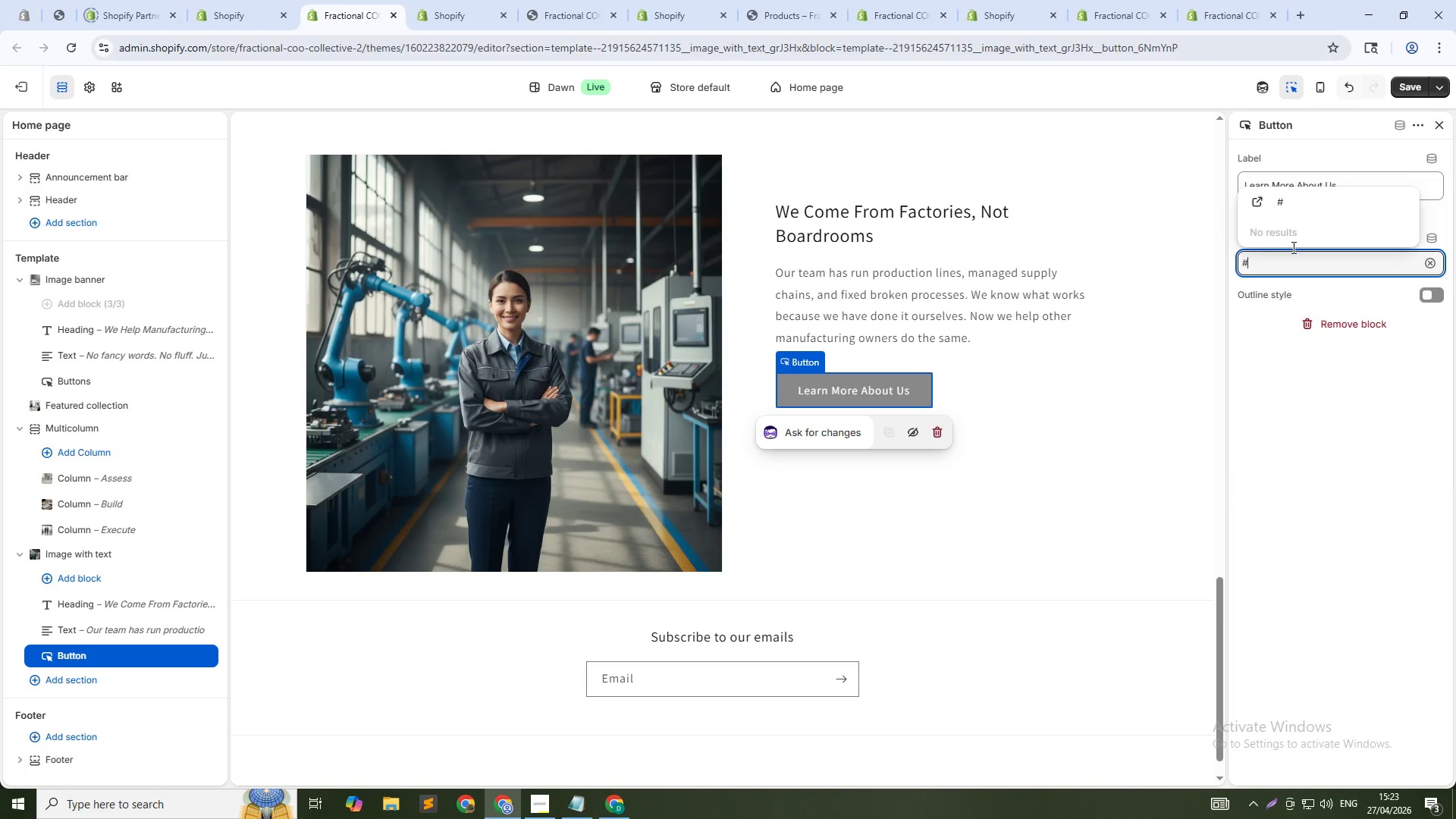 
left_click([1280, 200])
 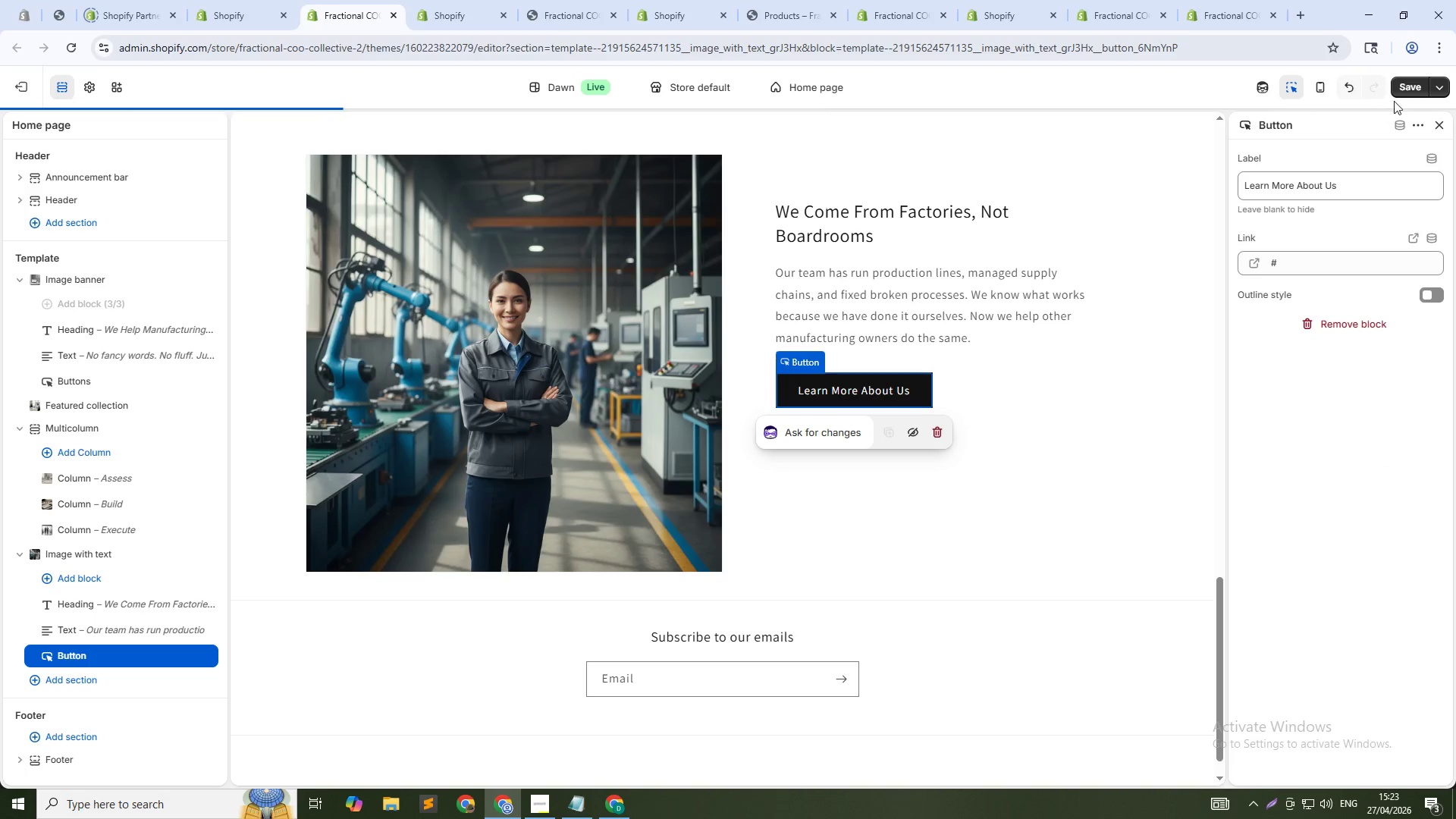 
left_click([1411, 91])
 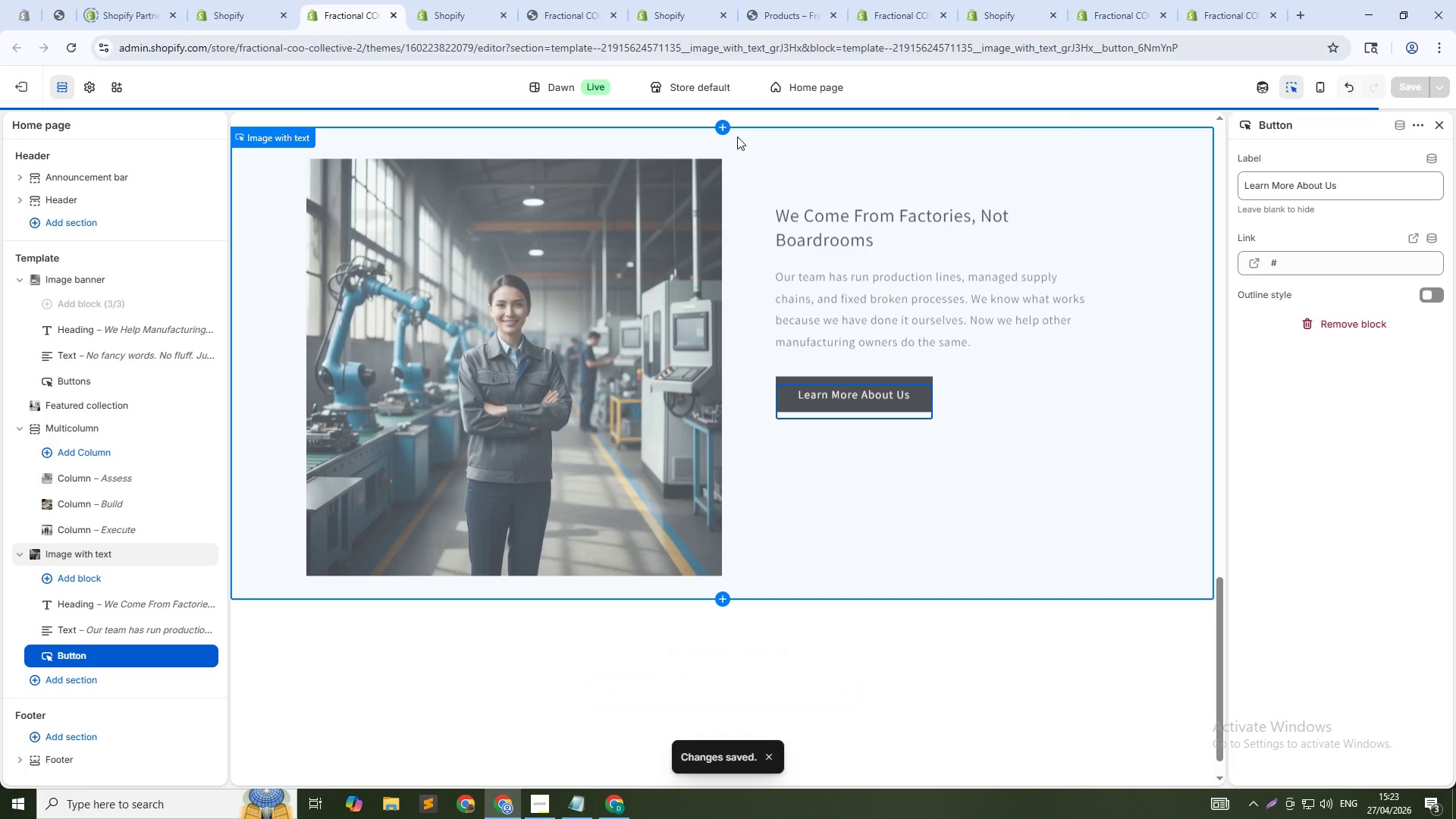 
left_click([533, 6])
 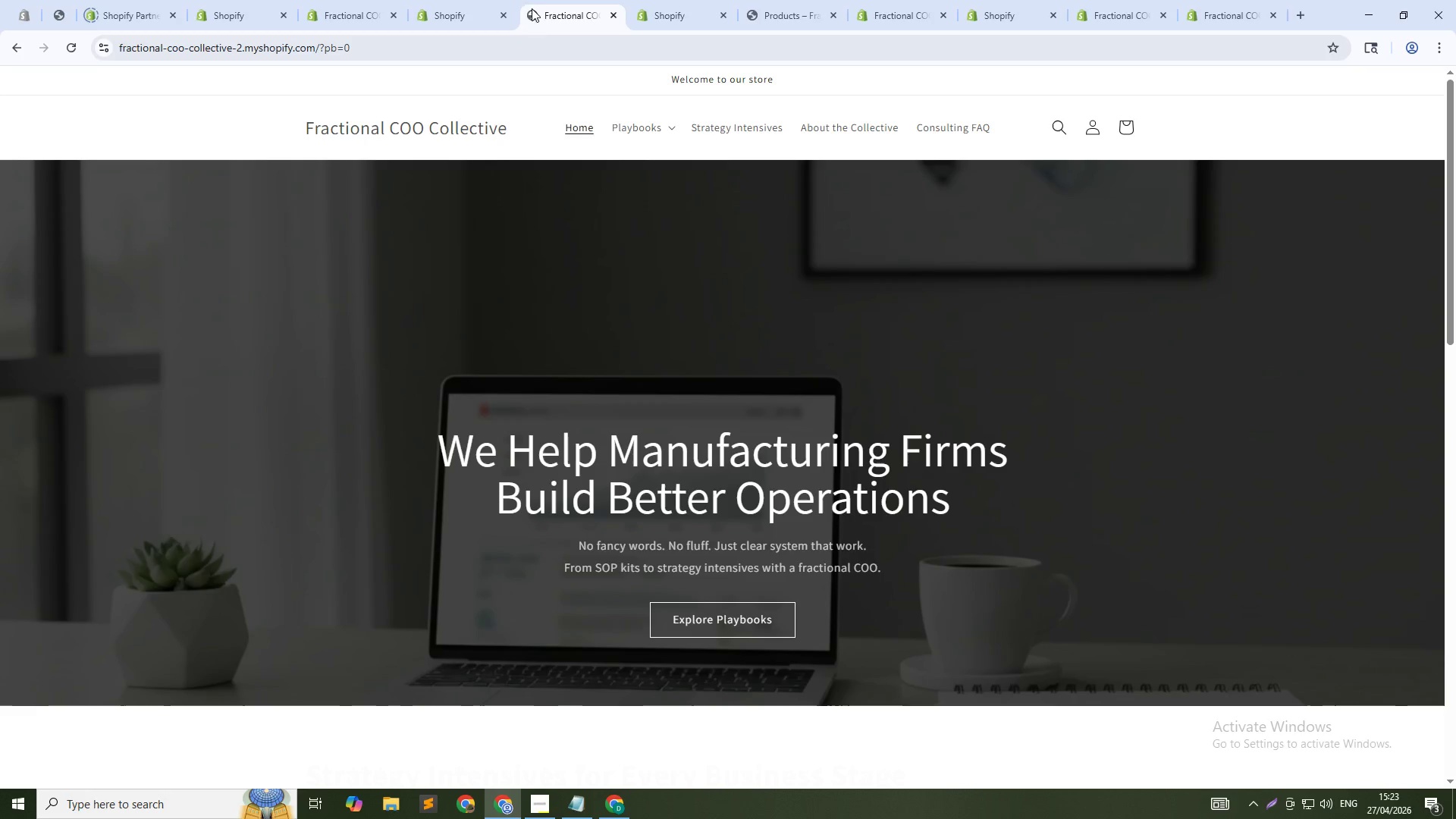 
key(Control+Shift+ShiftLeft)
 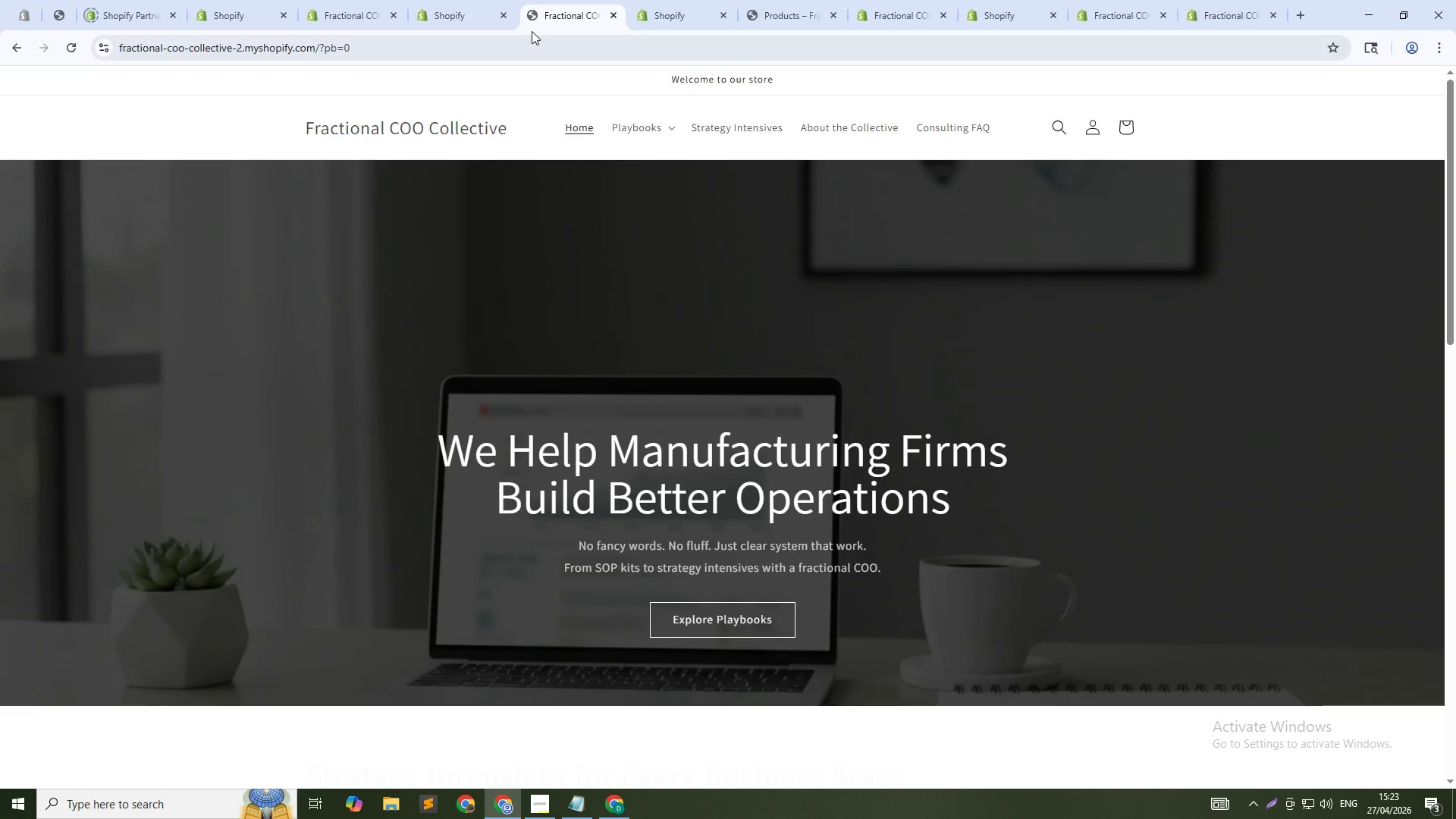 
key(Control+Shift+R)
 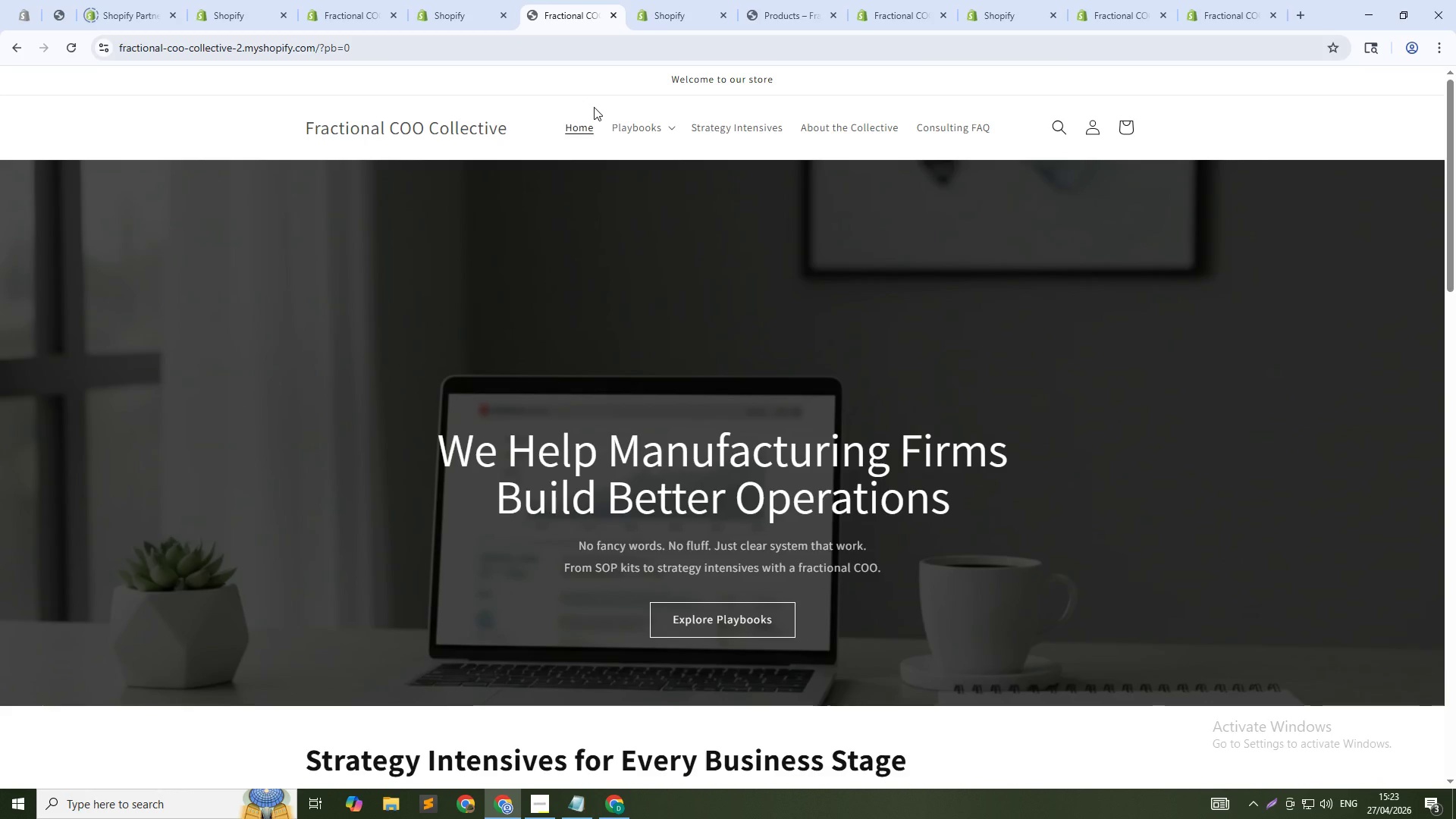 
wait(7.47)
 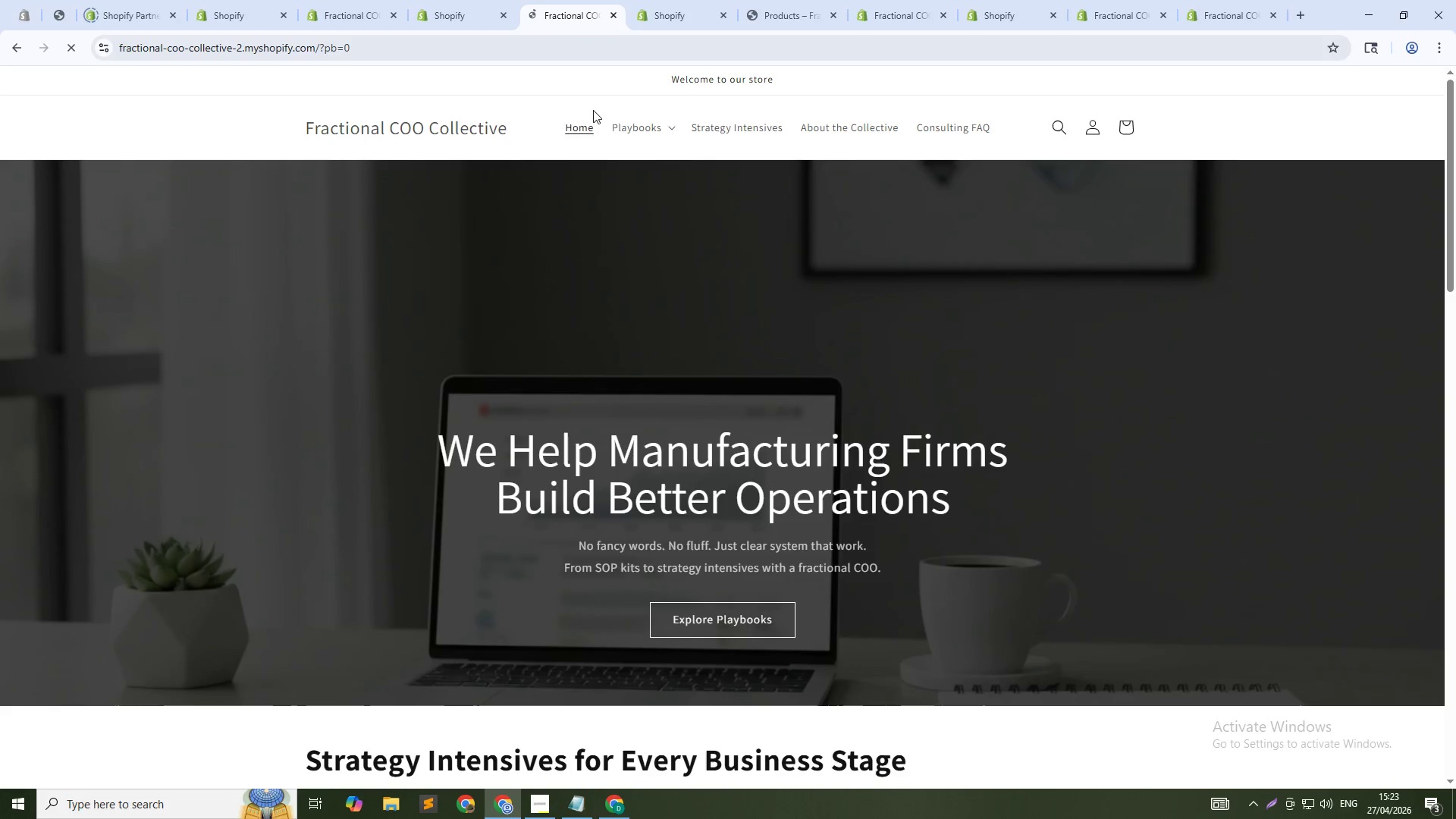 
left_click([479, 0])
 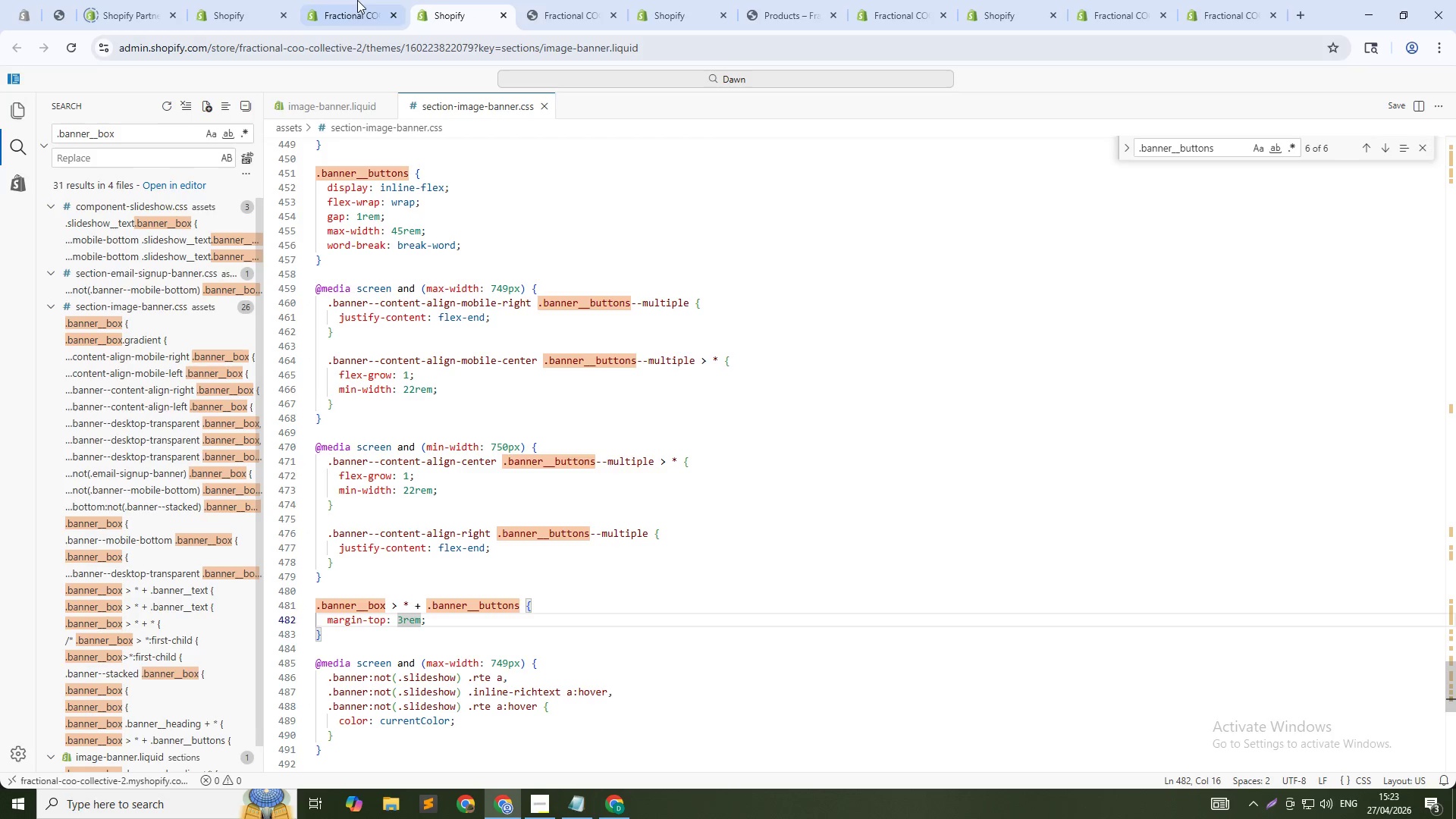 
left_click([346, 0])
 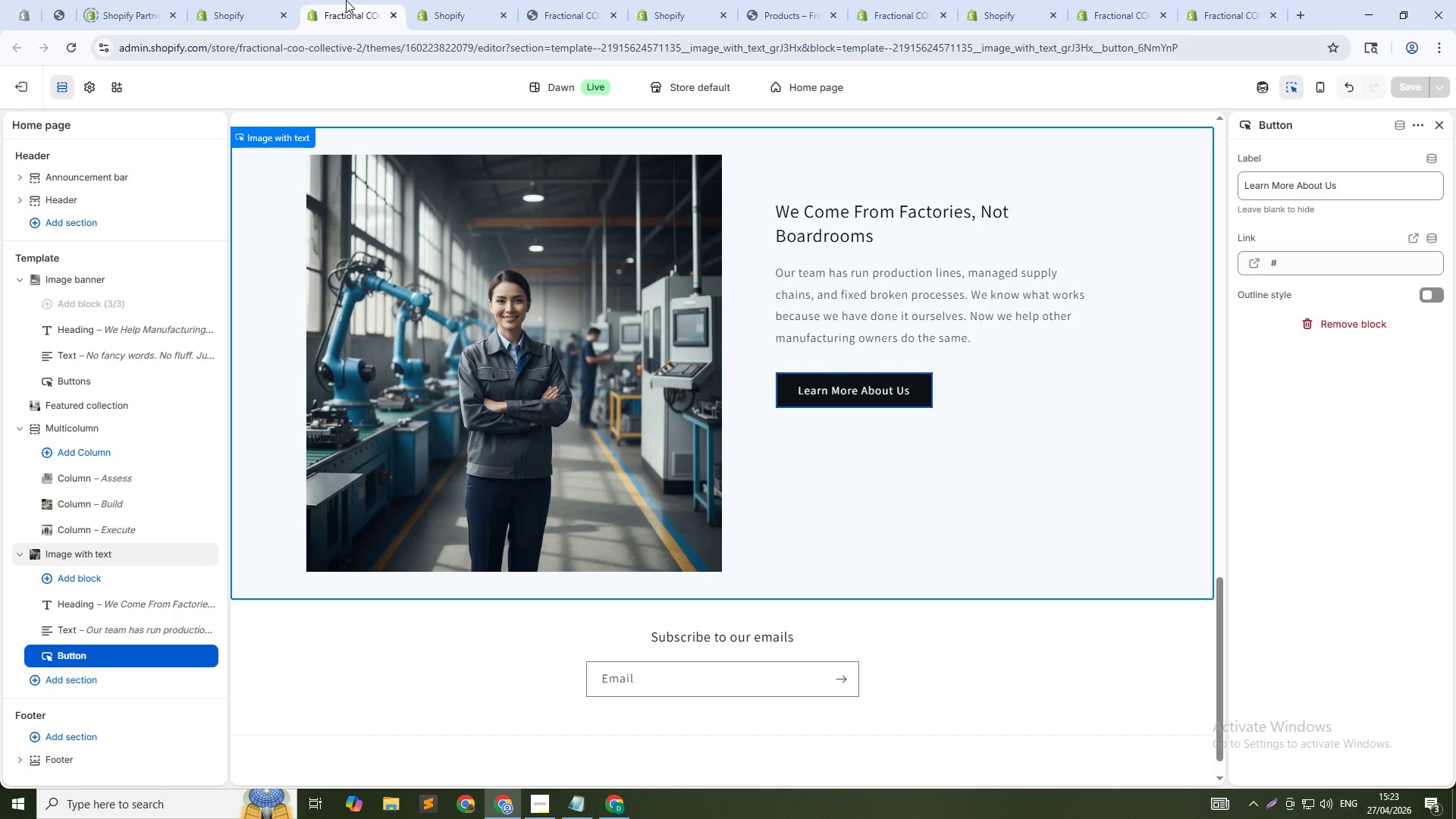 
wait(5.11)
 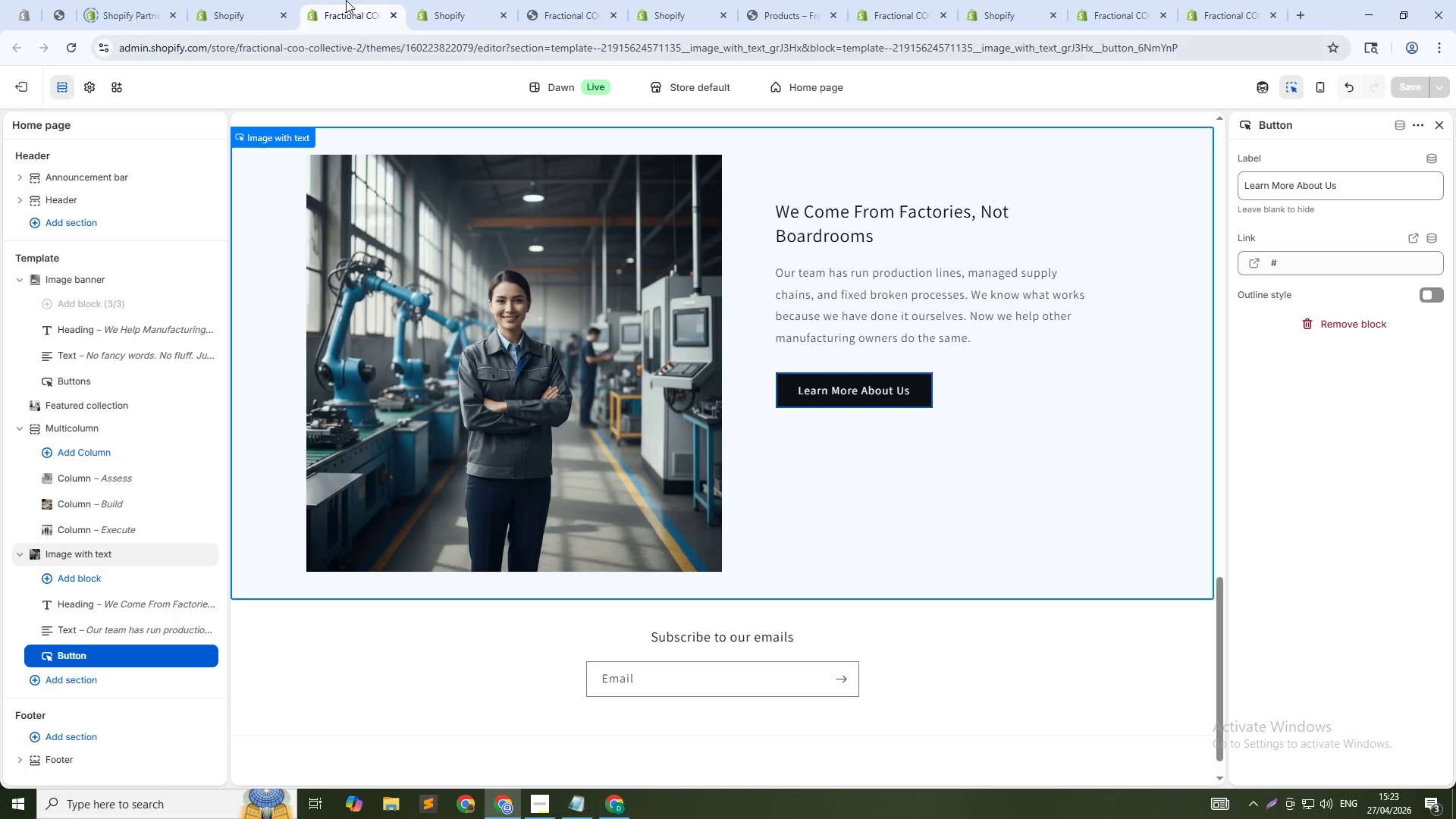 
scroll: coordinate [327, 3], scroll_direction: up, amount: 2.0
 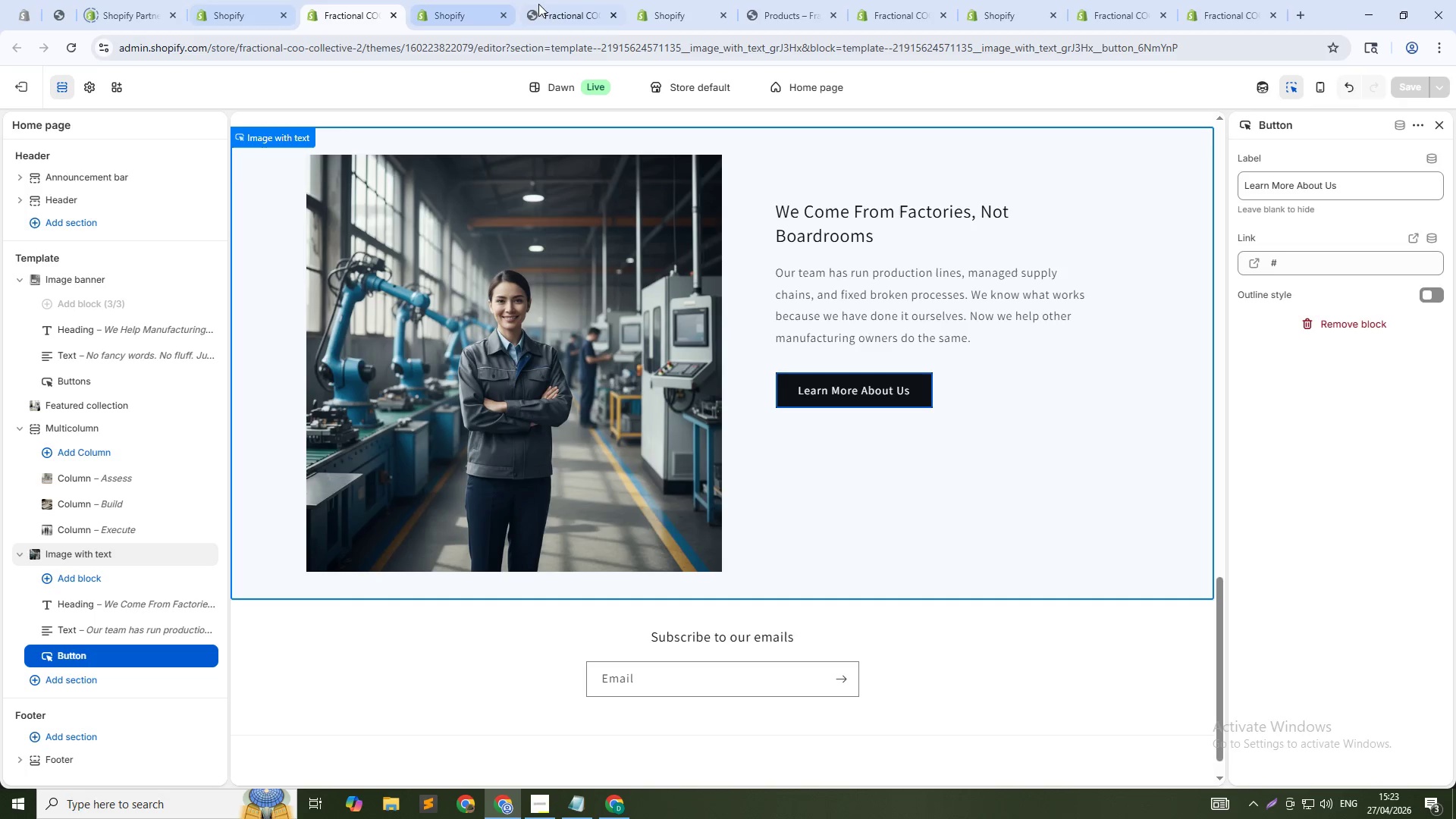 
left_click([562, 0])
 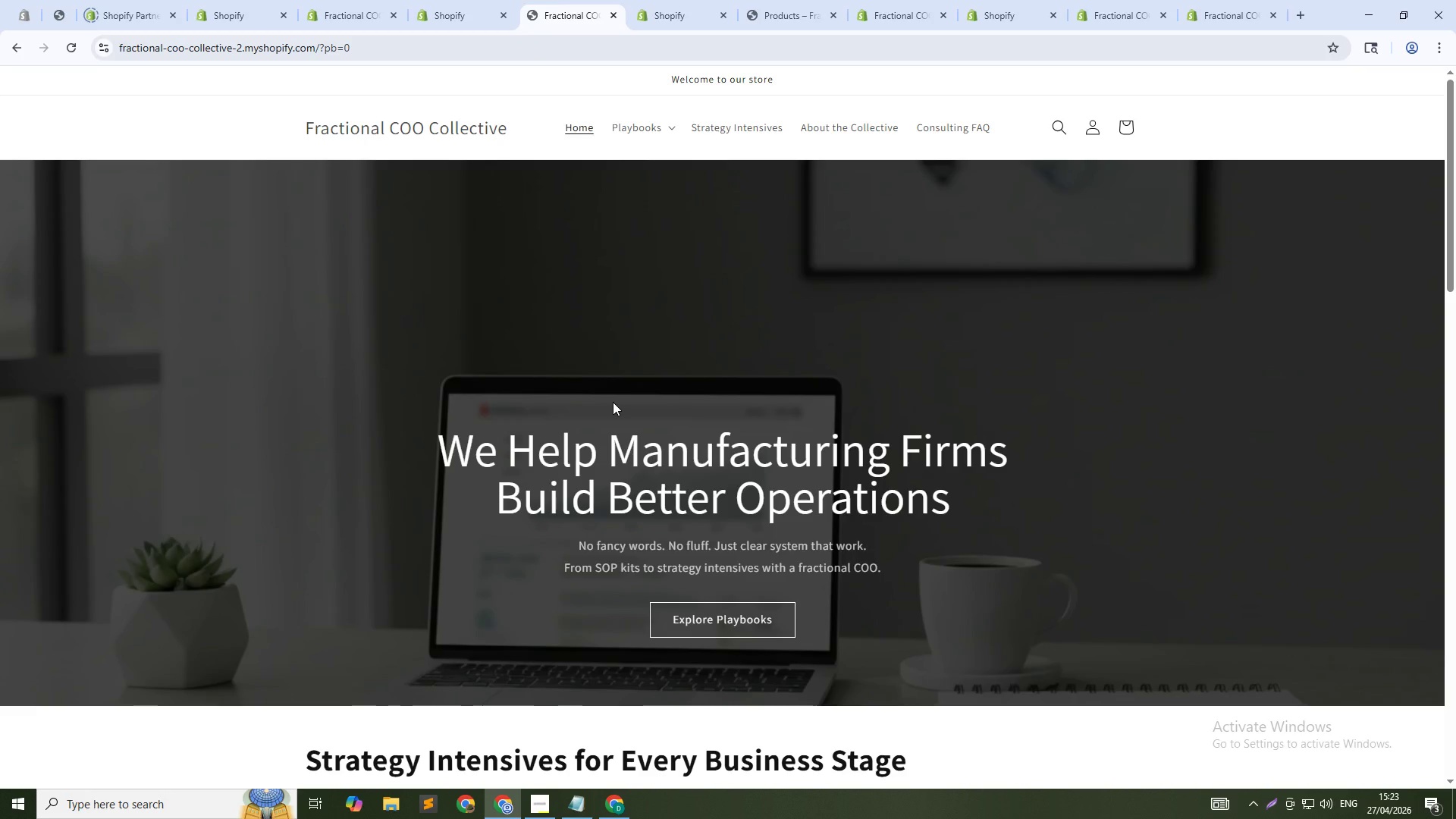 
wait(7.45)
 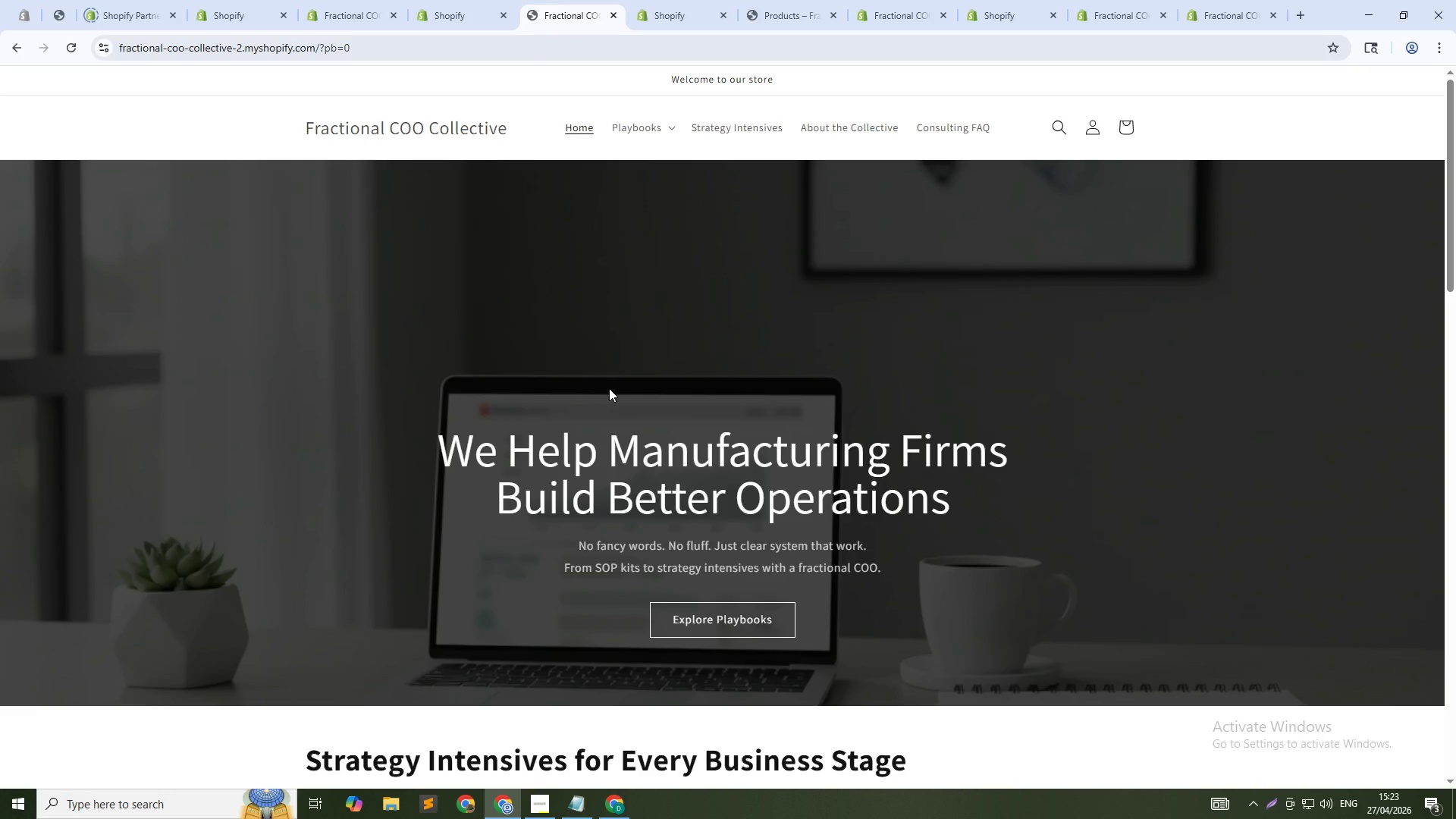 
scroll: coordinate [613, 406], scroll_direction: down, amount: 18.0
 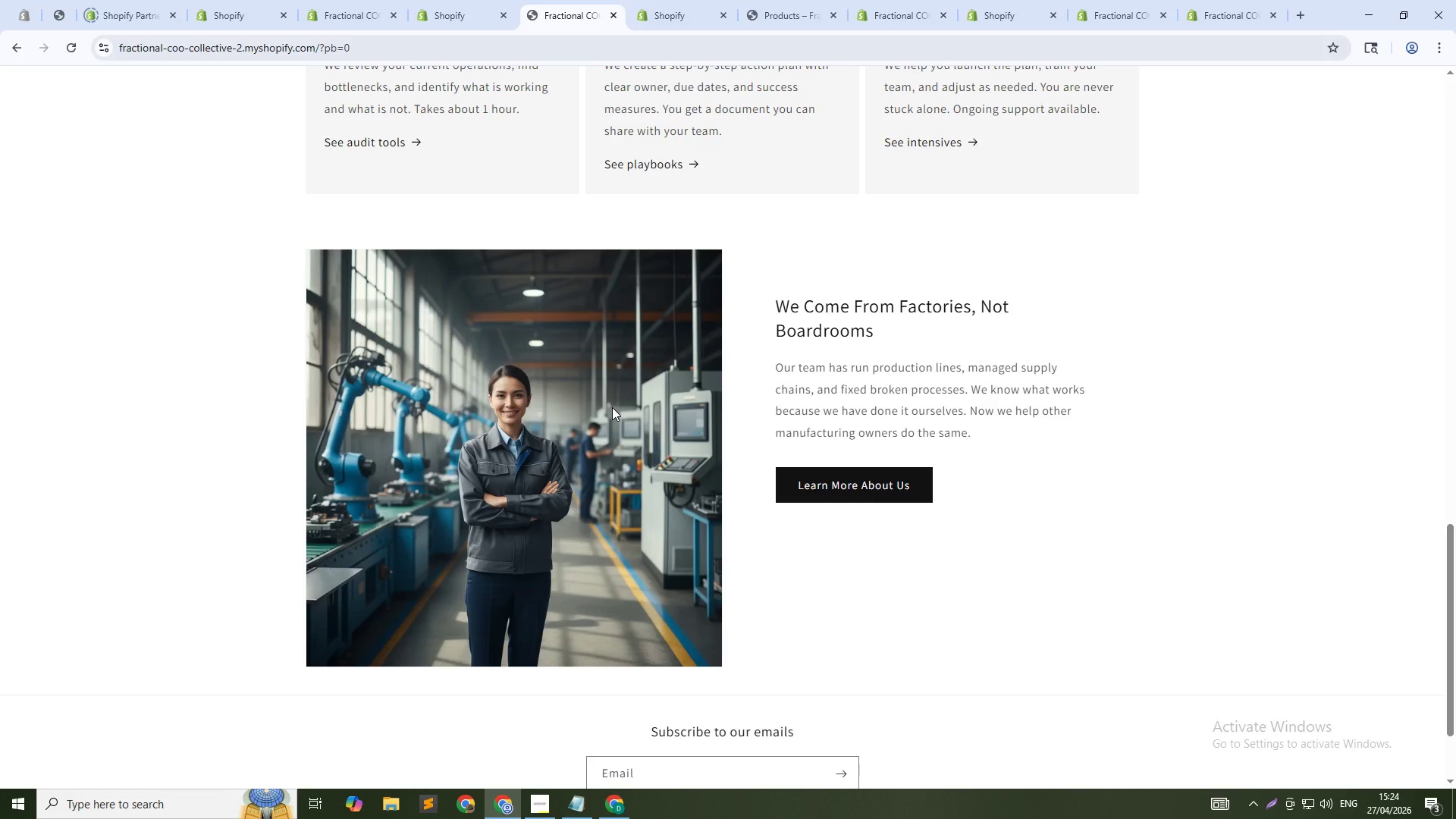 
wait(22.15)
 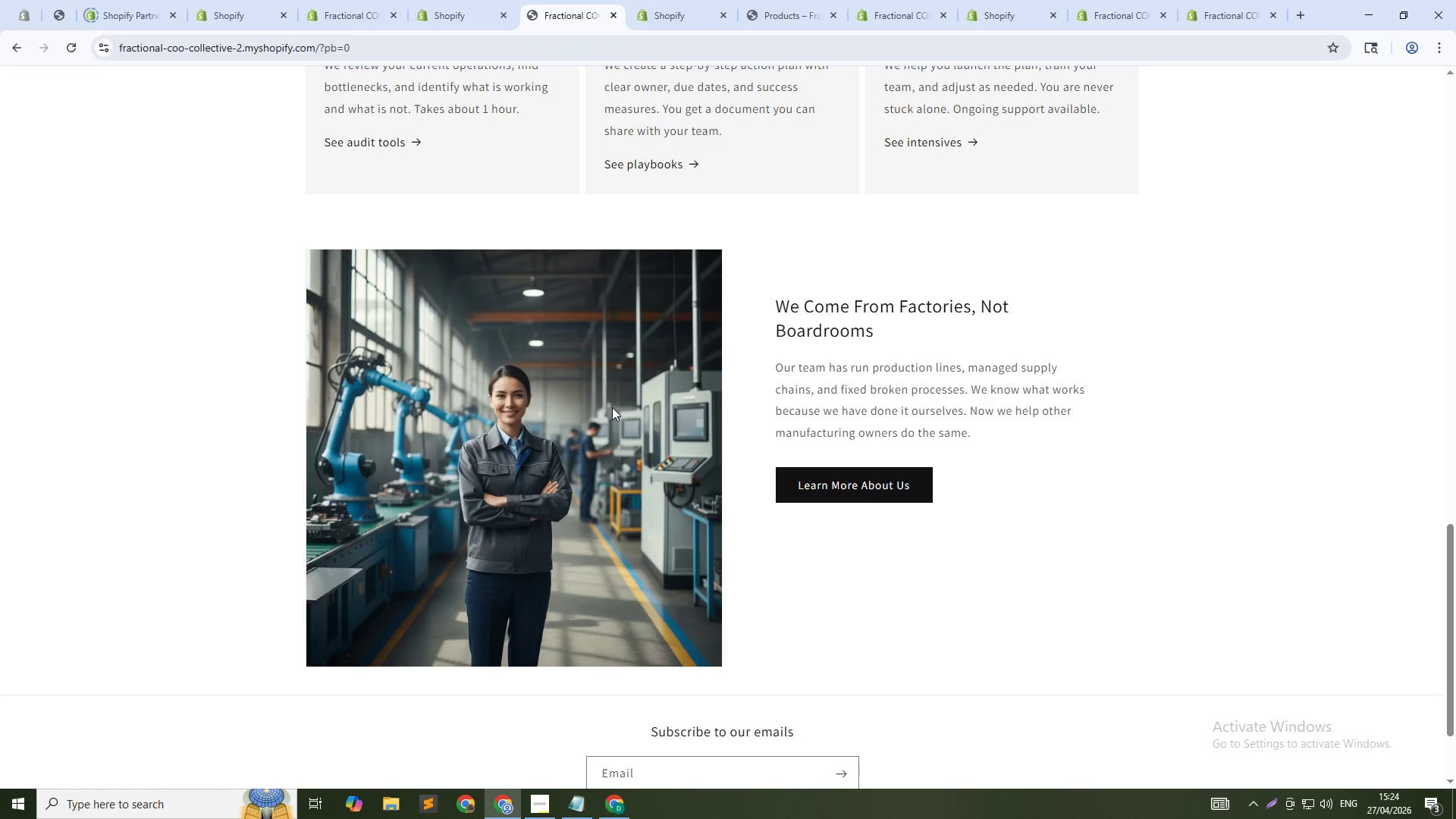 
key(Alt+Tab)